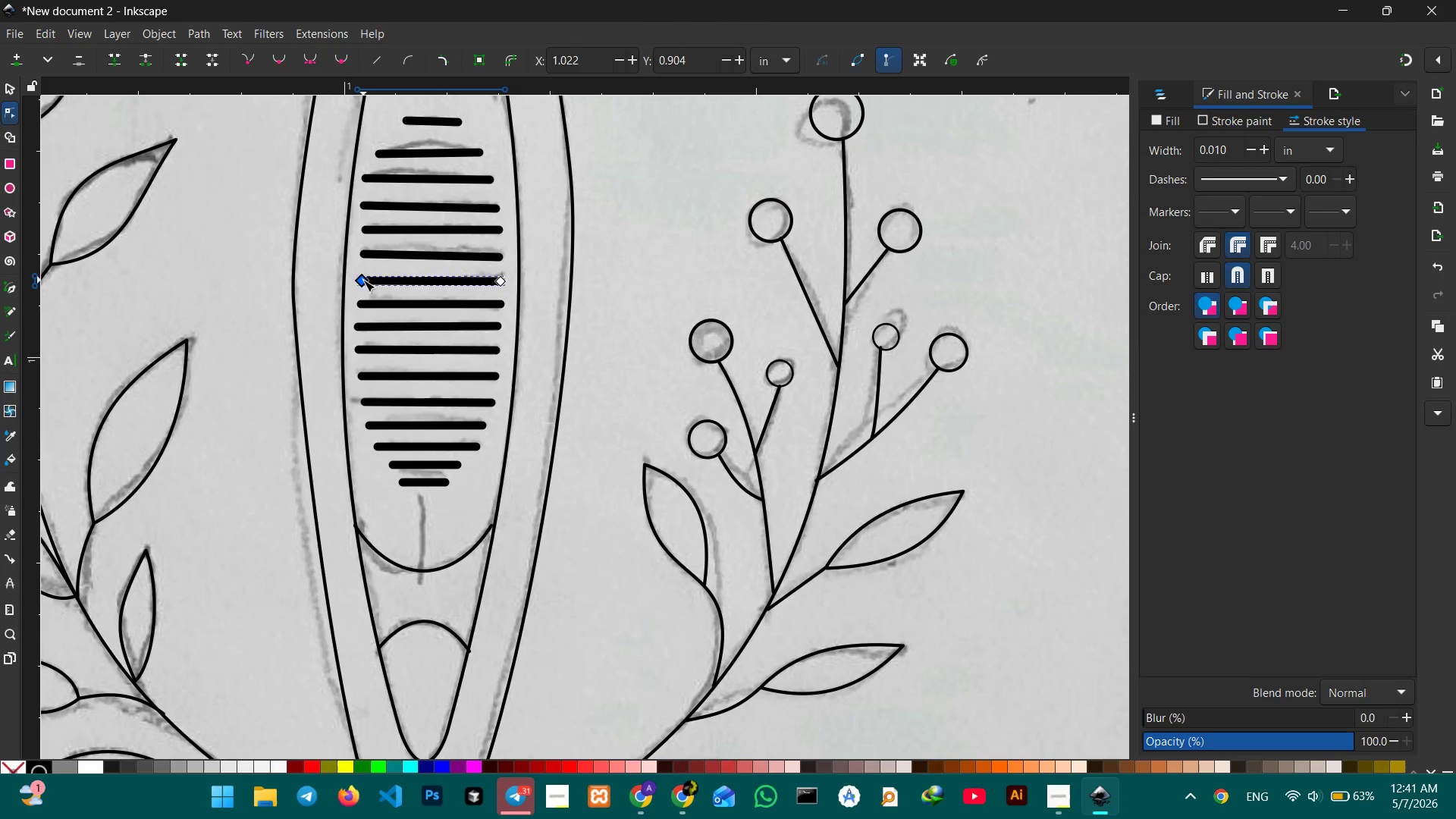 
wait(5.22)
 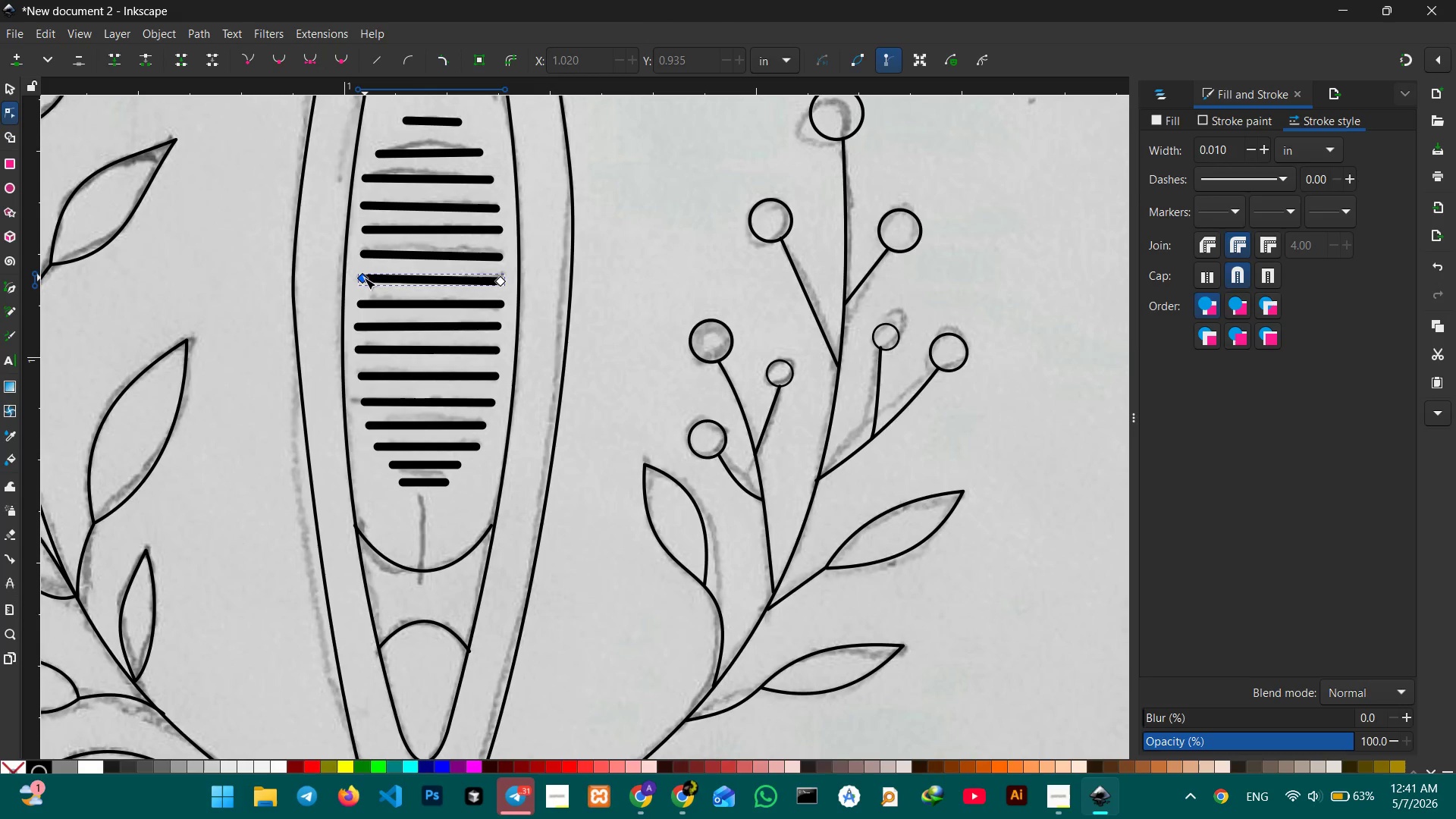 
left_click([389, 248])
 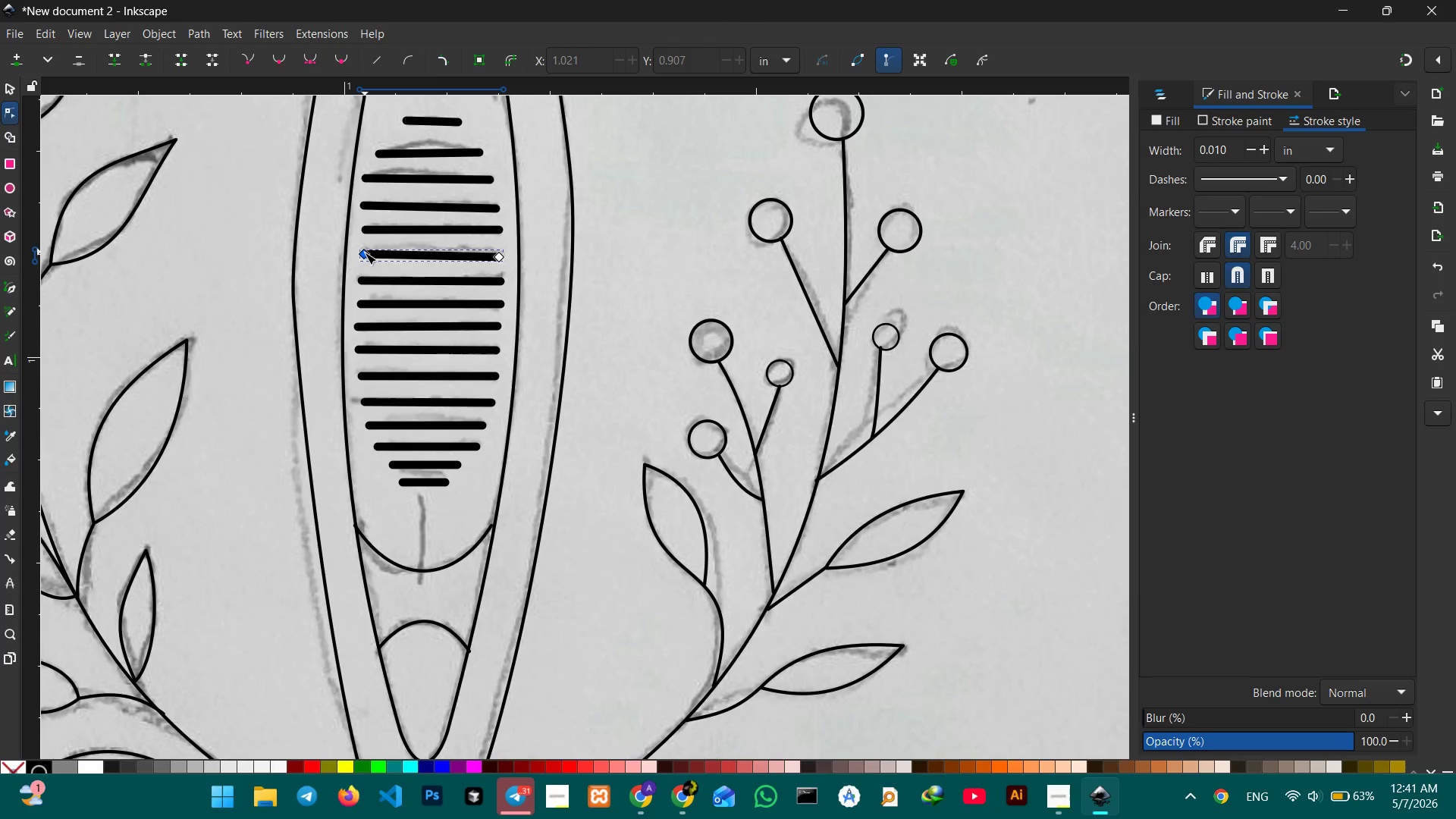 
left_click_drag(start_coordinate=[365, 253], to_coordinate=[365, 256])
 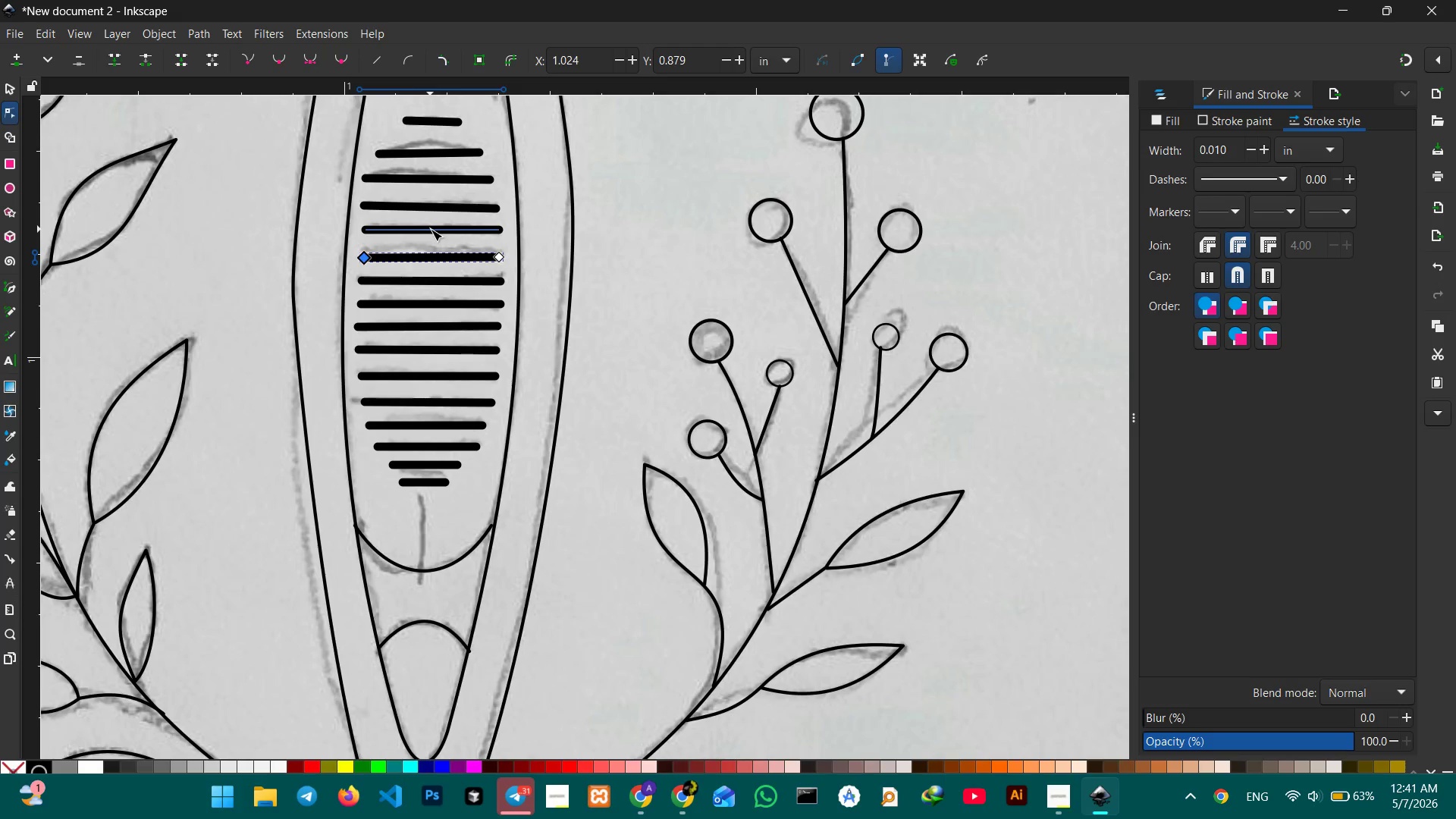 
left_click([431, 229])
 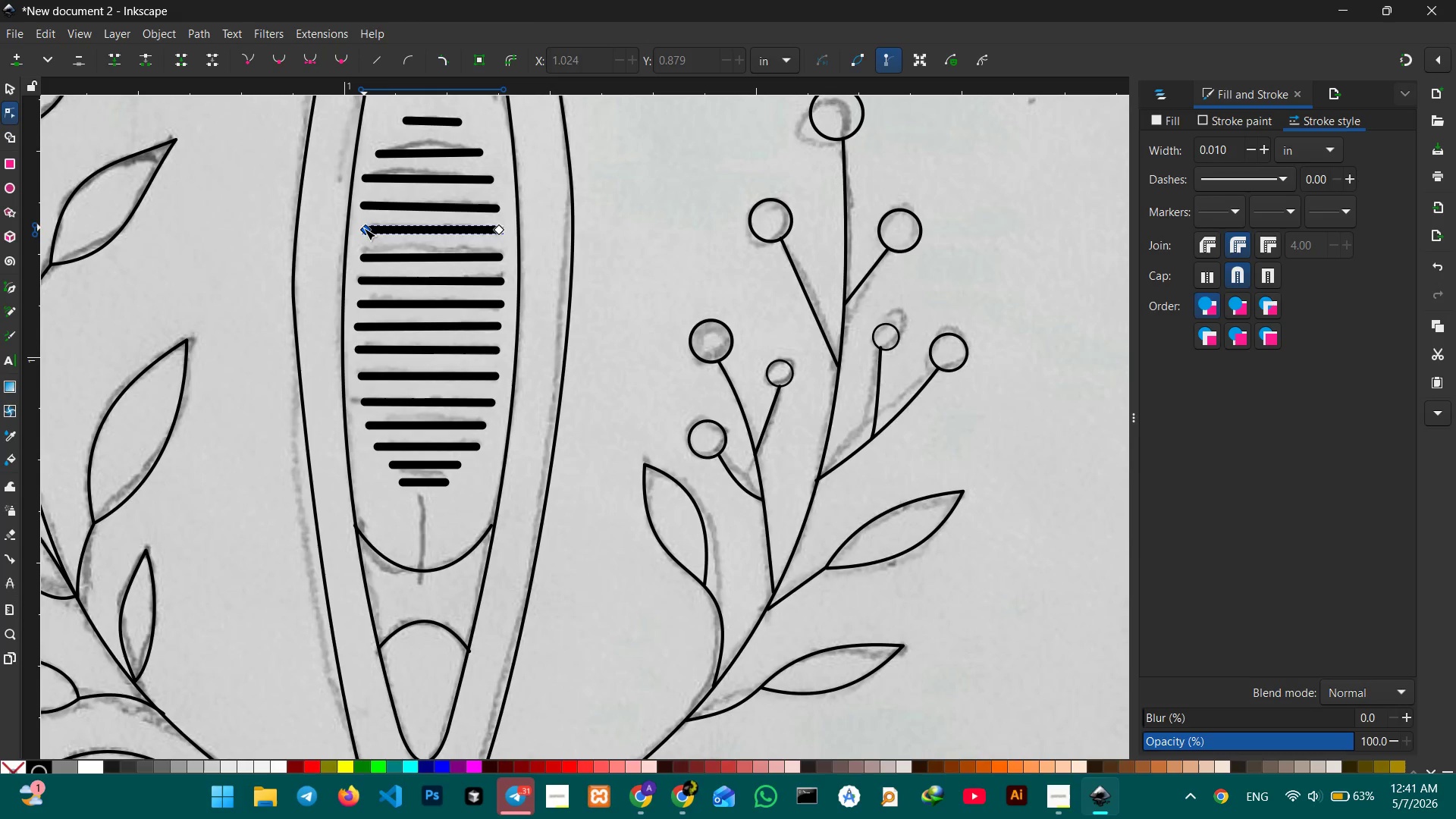 
left_click_drag(start_coordinate=[364, 229], to_coordinate=[369, 229])
 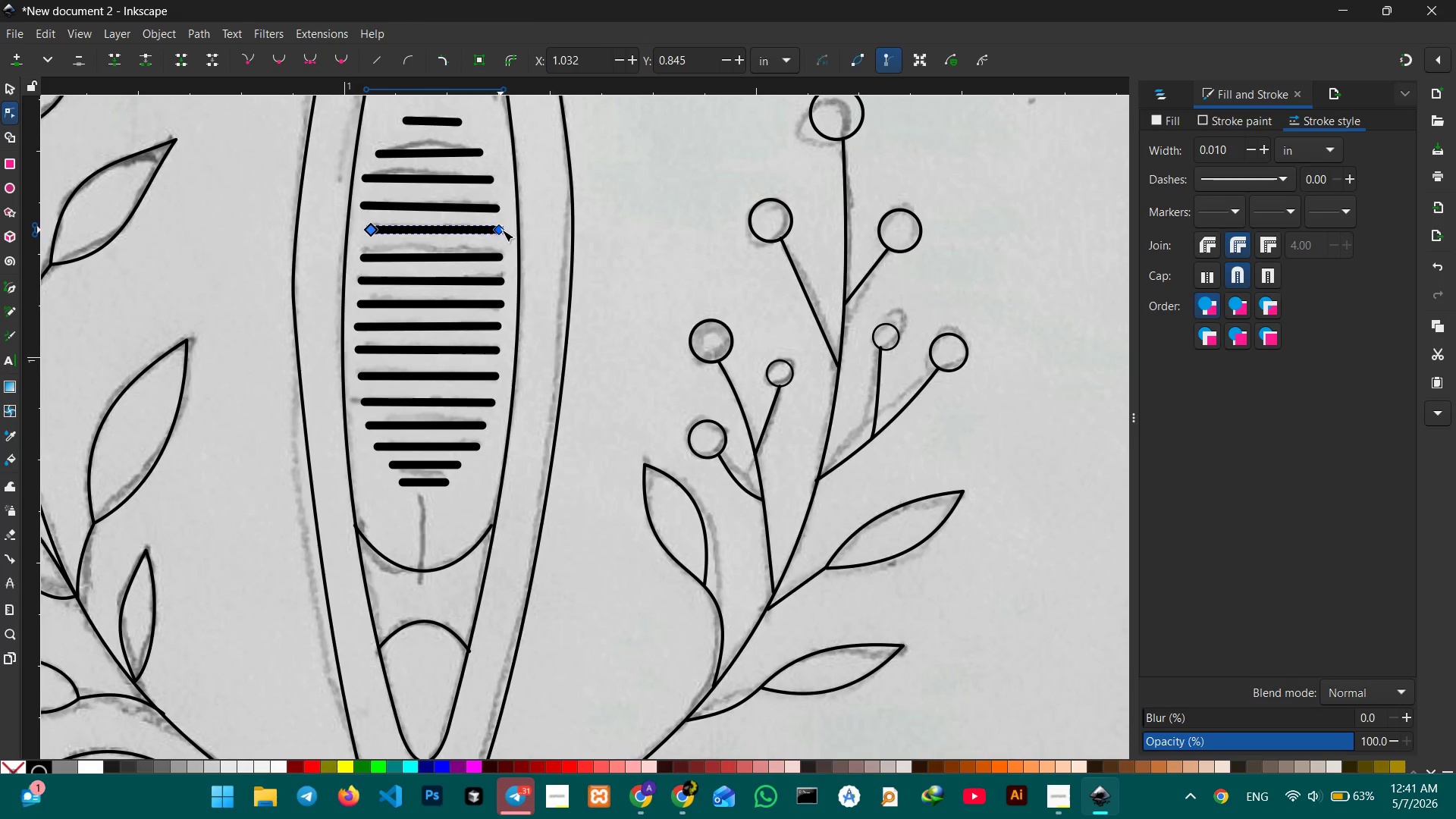 
left_click_drag(start_coordinate=[500, 230], to_coordinate=[493, 231])
 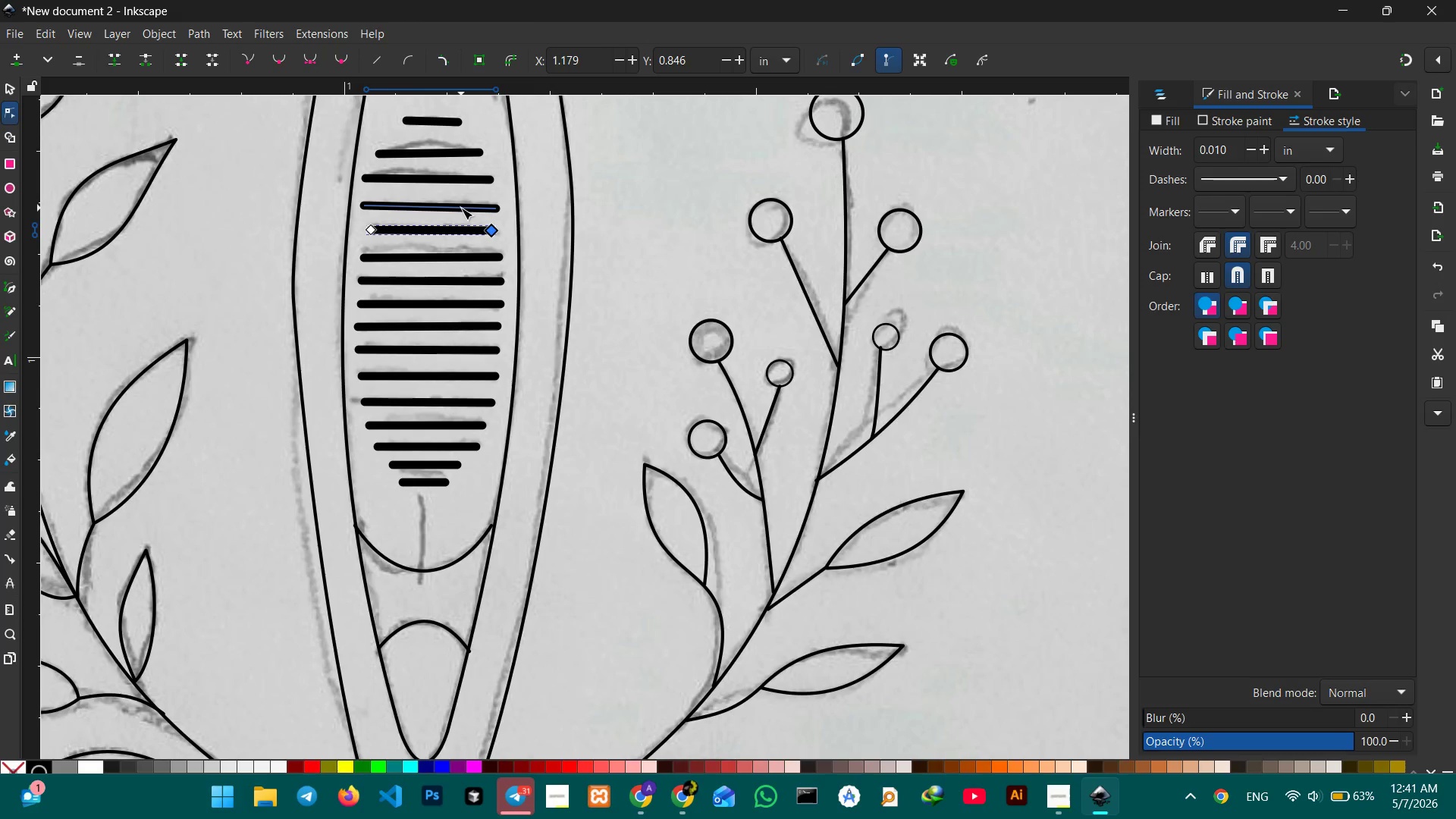 
left_click([461, 208])
 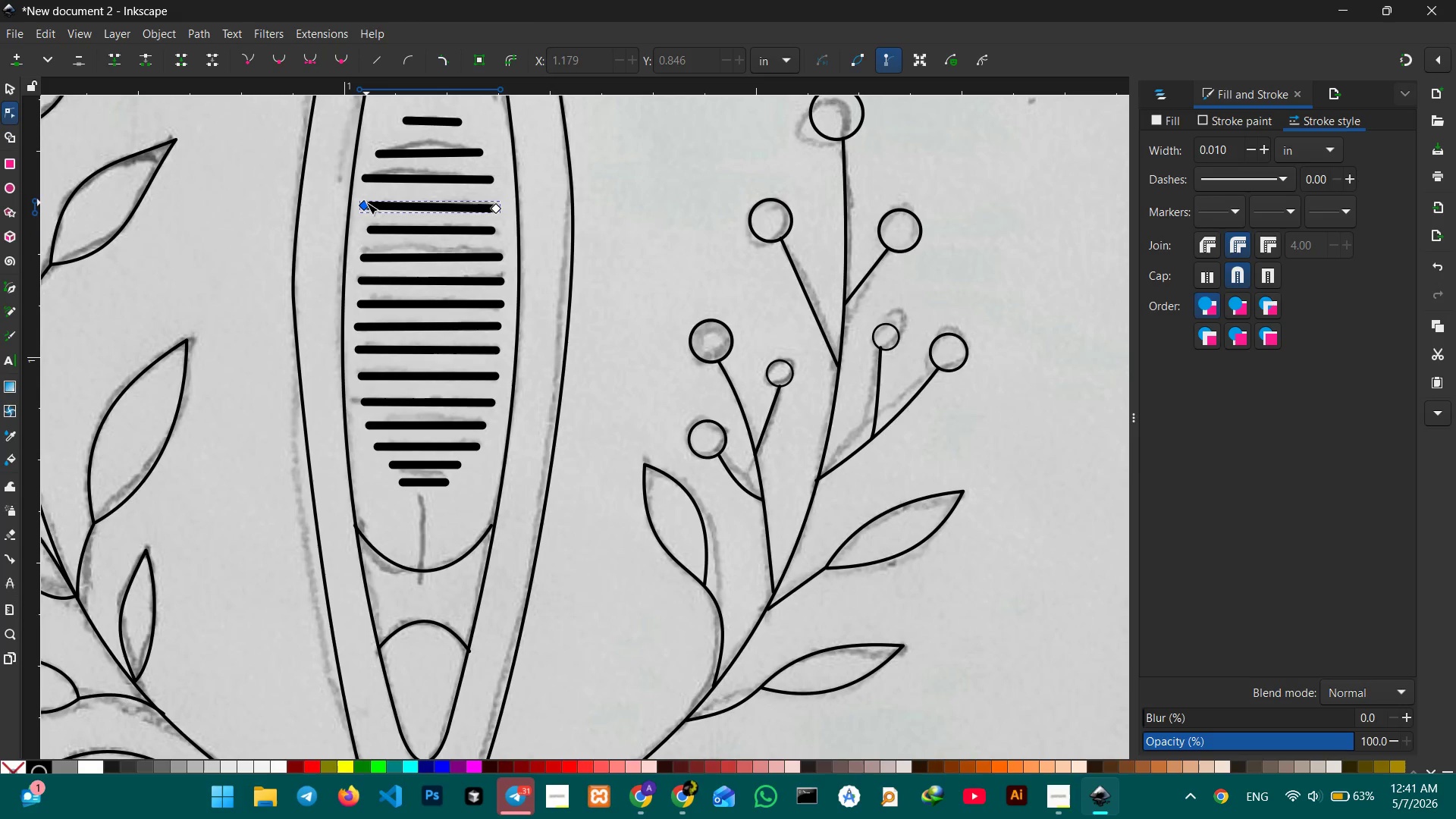 
left_click_drag(start_coordinate=[366, 202], to_coordinate=[375, 206])
 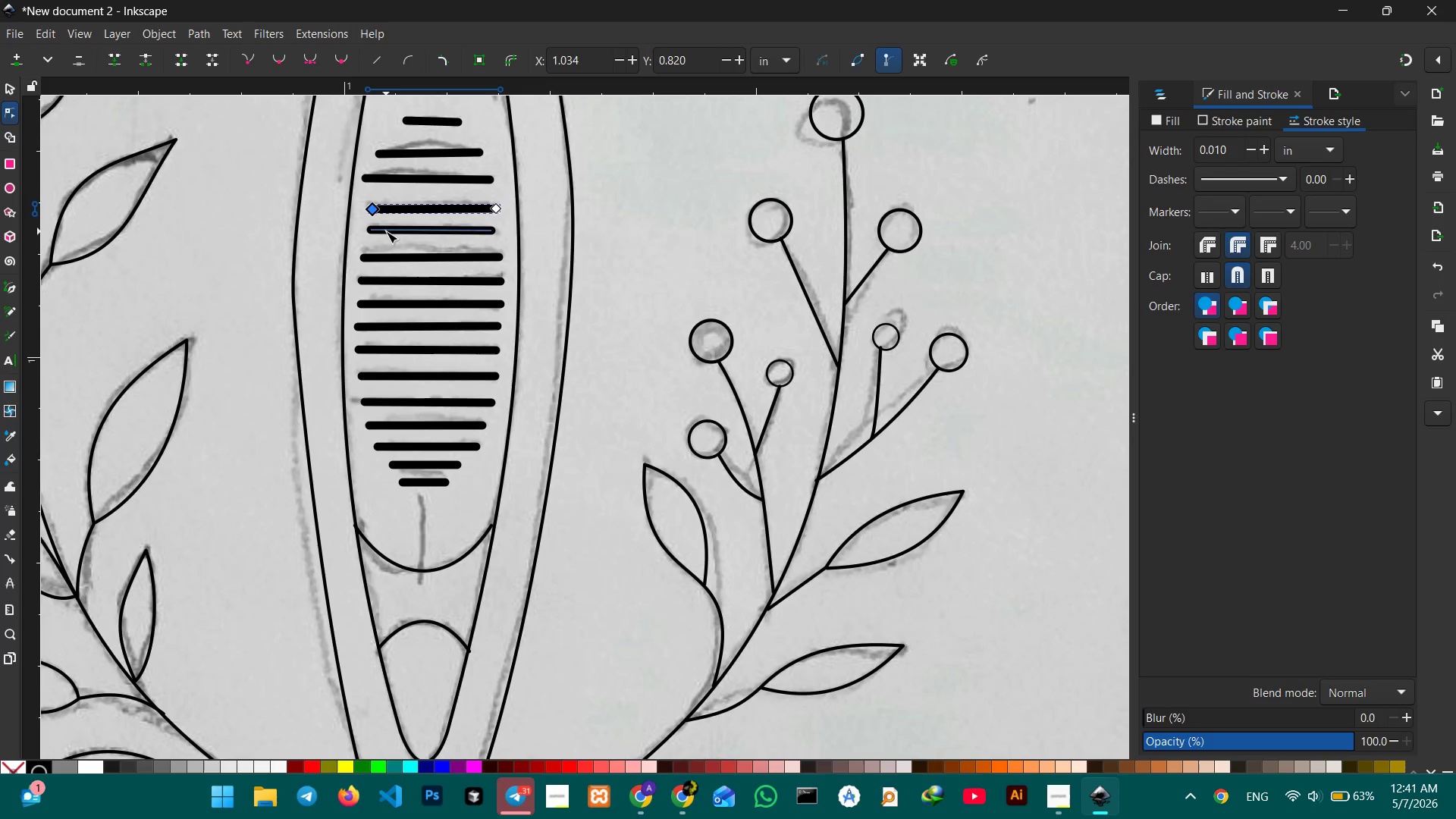 
left_click([386, 231])
 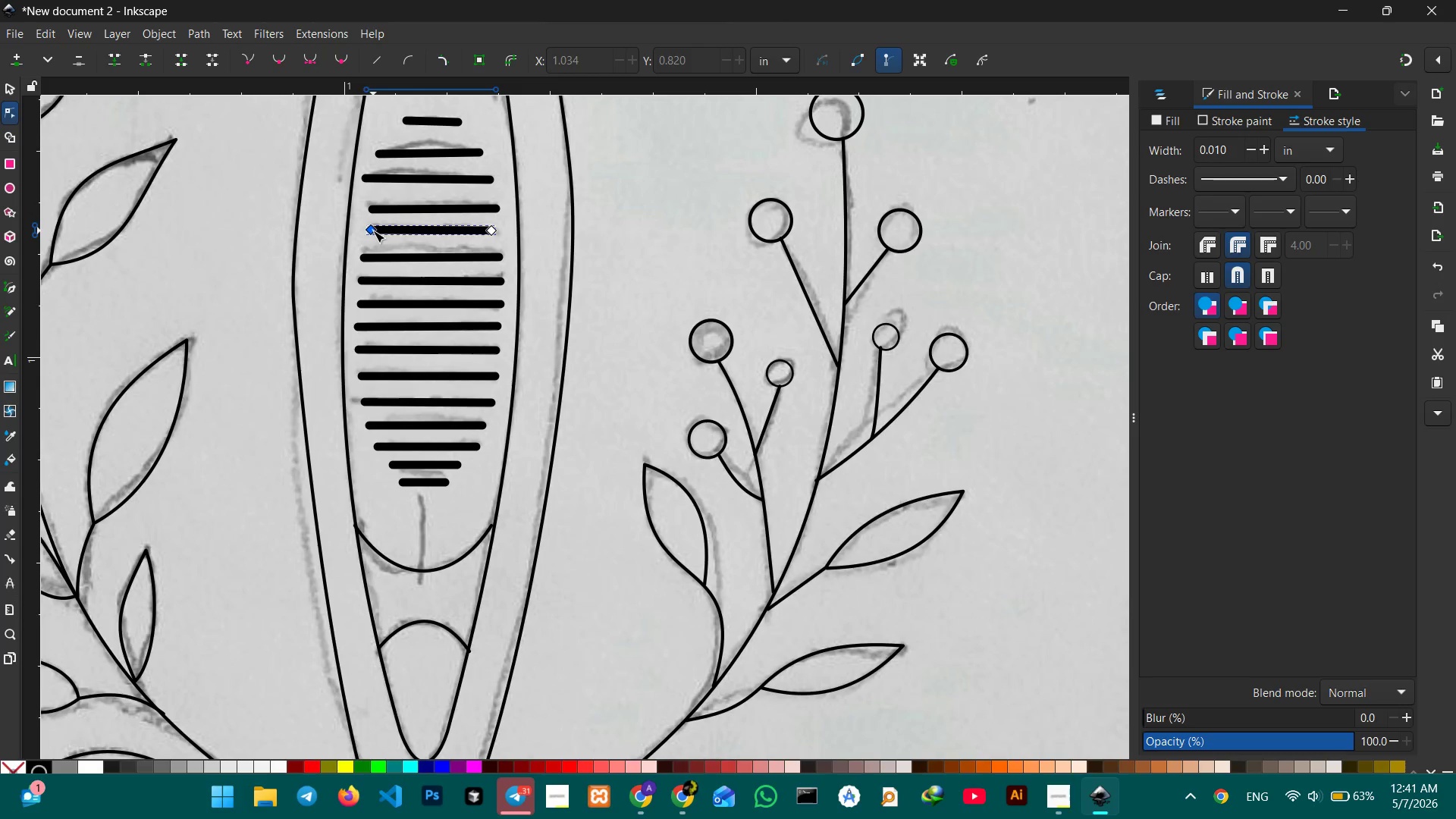 
left_click_drag(start_coordinate=[373, 231], to_coordinate=[369, 231])
 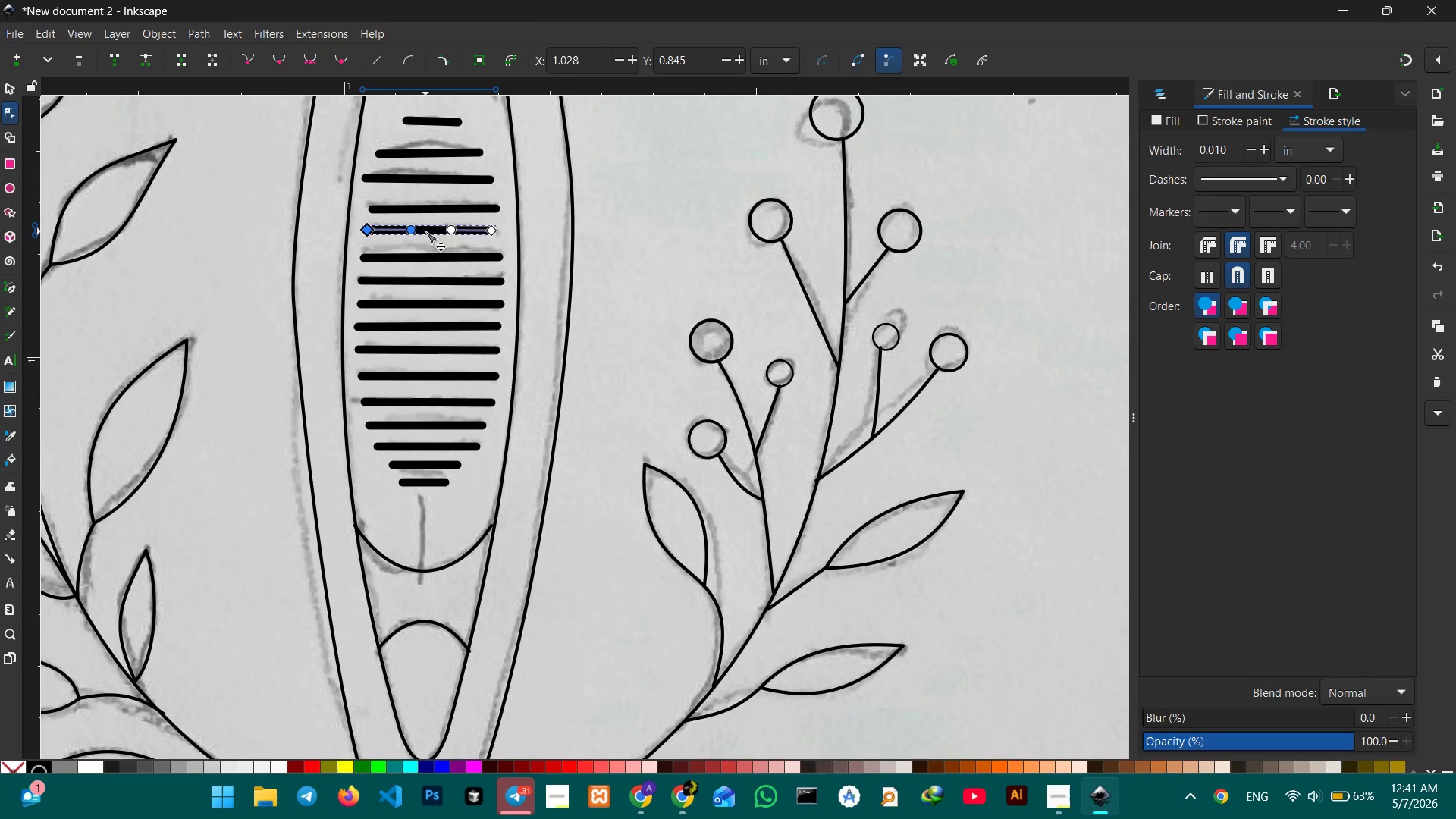 
key(Control+Z)
 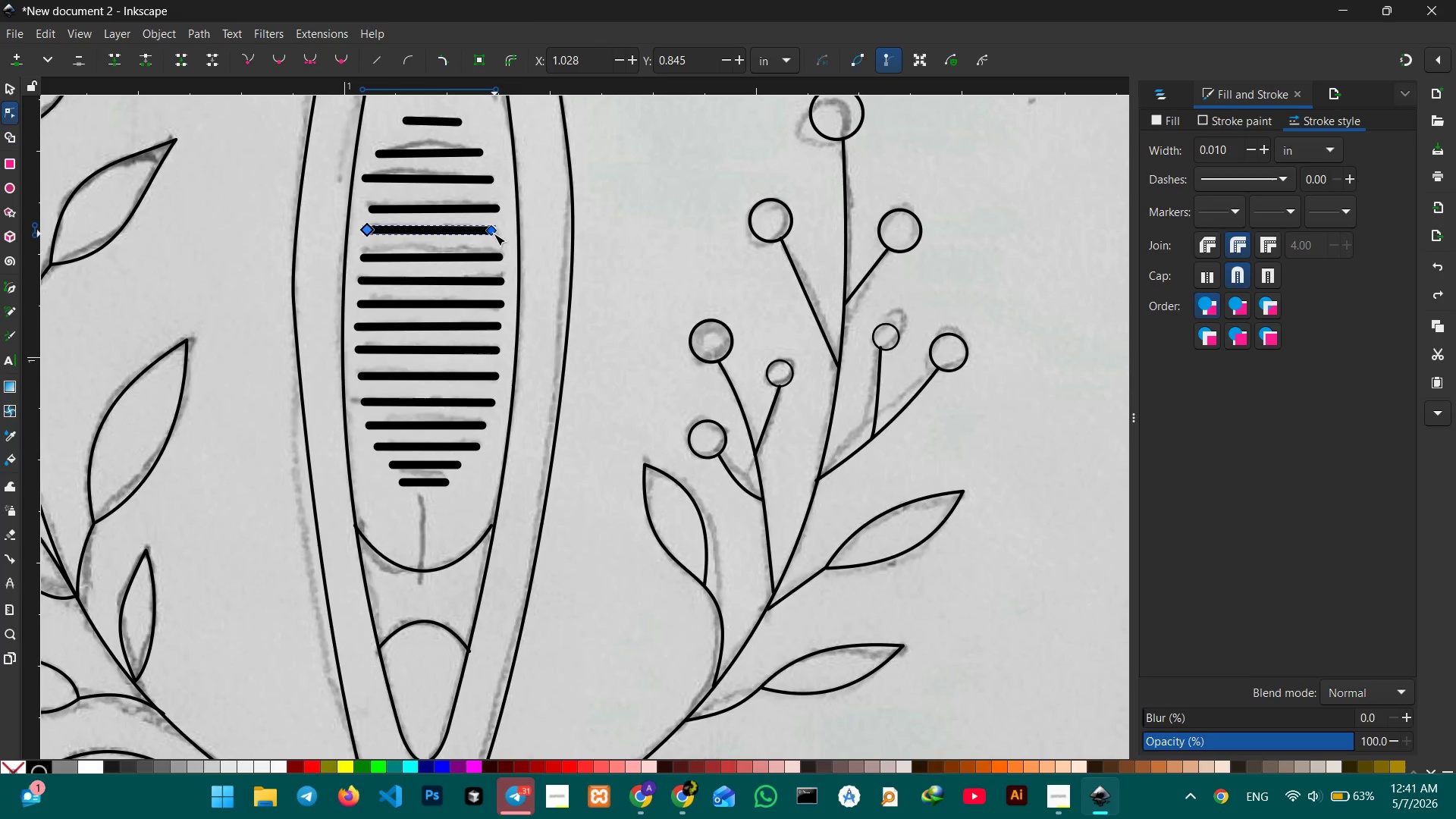 
hold_key(key=ShiftLeft, duration=0.53)
left_click([493, 234])
 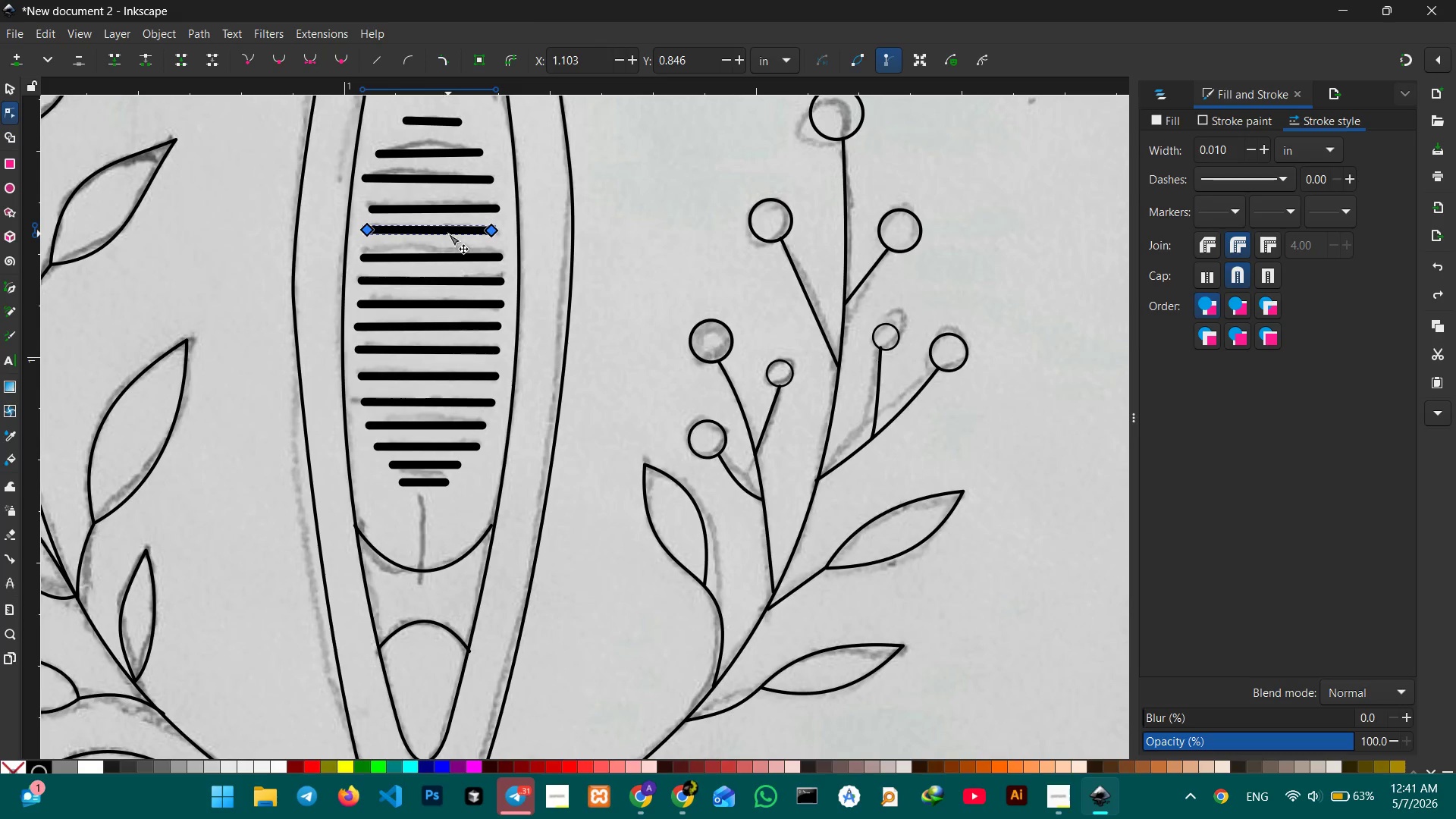 
left_click_drag(start_coordinate=[448, 234], to_coordinate=[448, 238])
 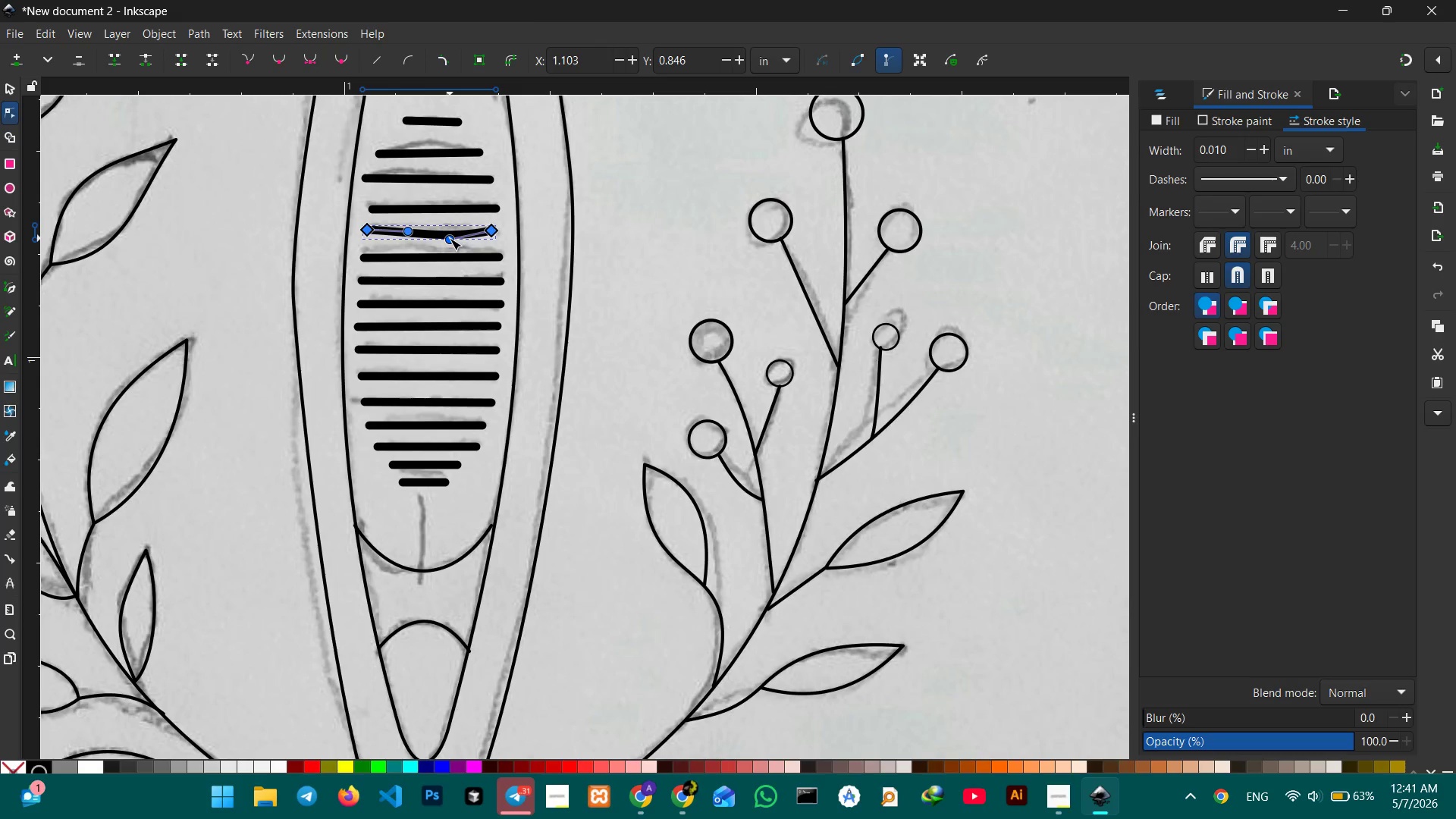 
key(Control+Z)
 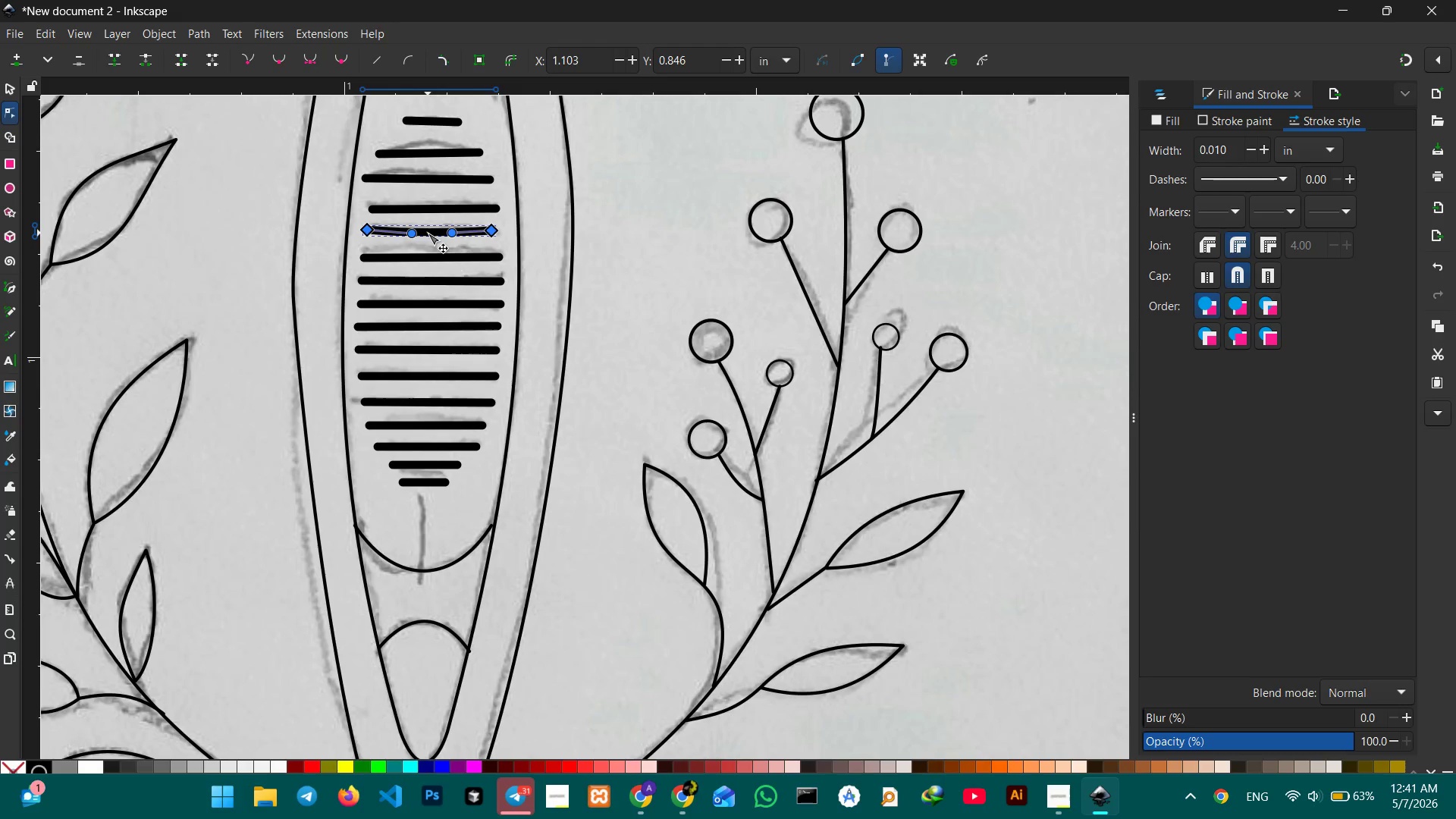 
double_click([428, 233])
 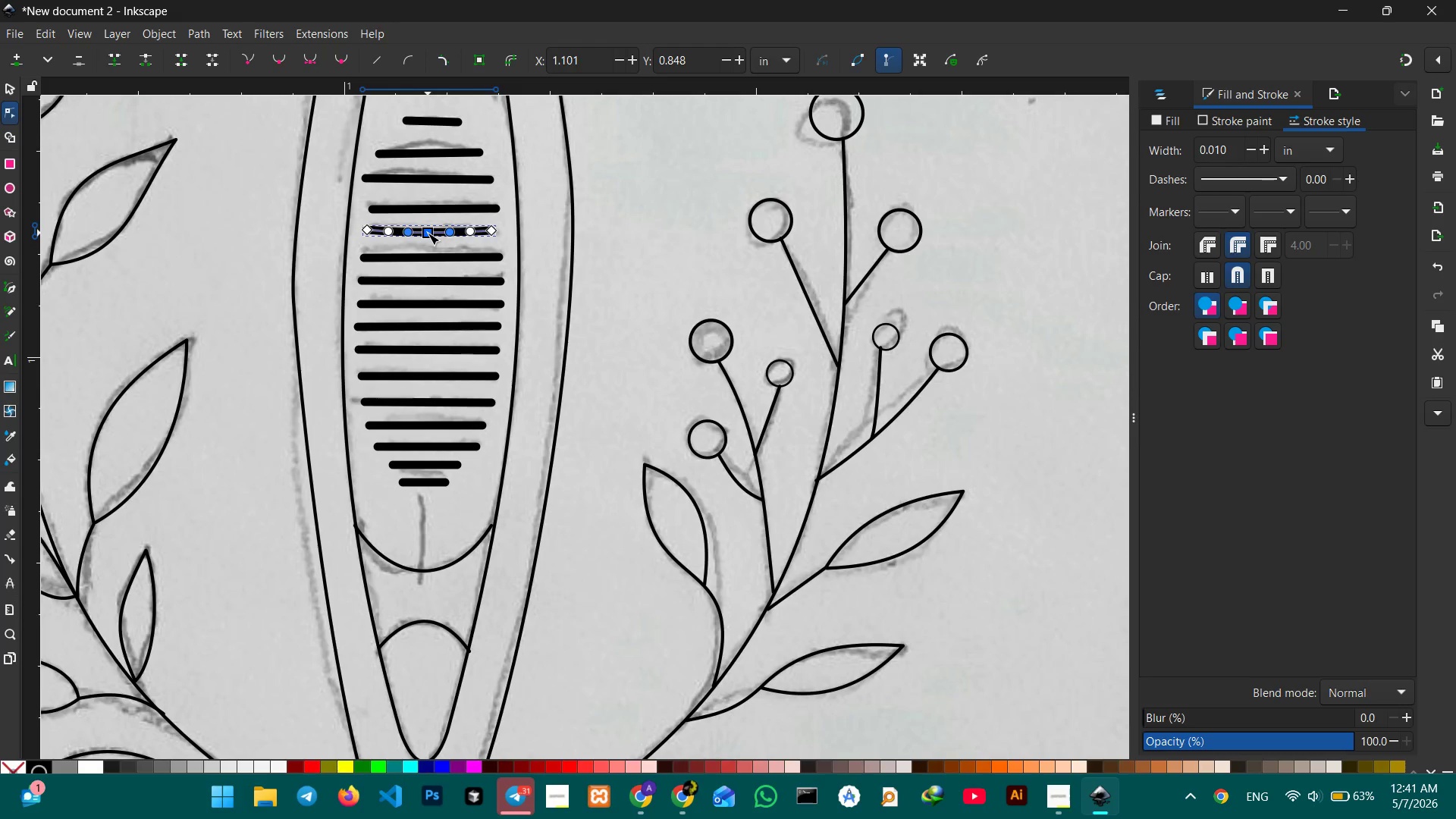 
key(Control+Z)
 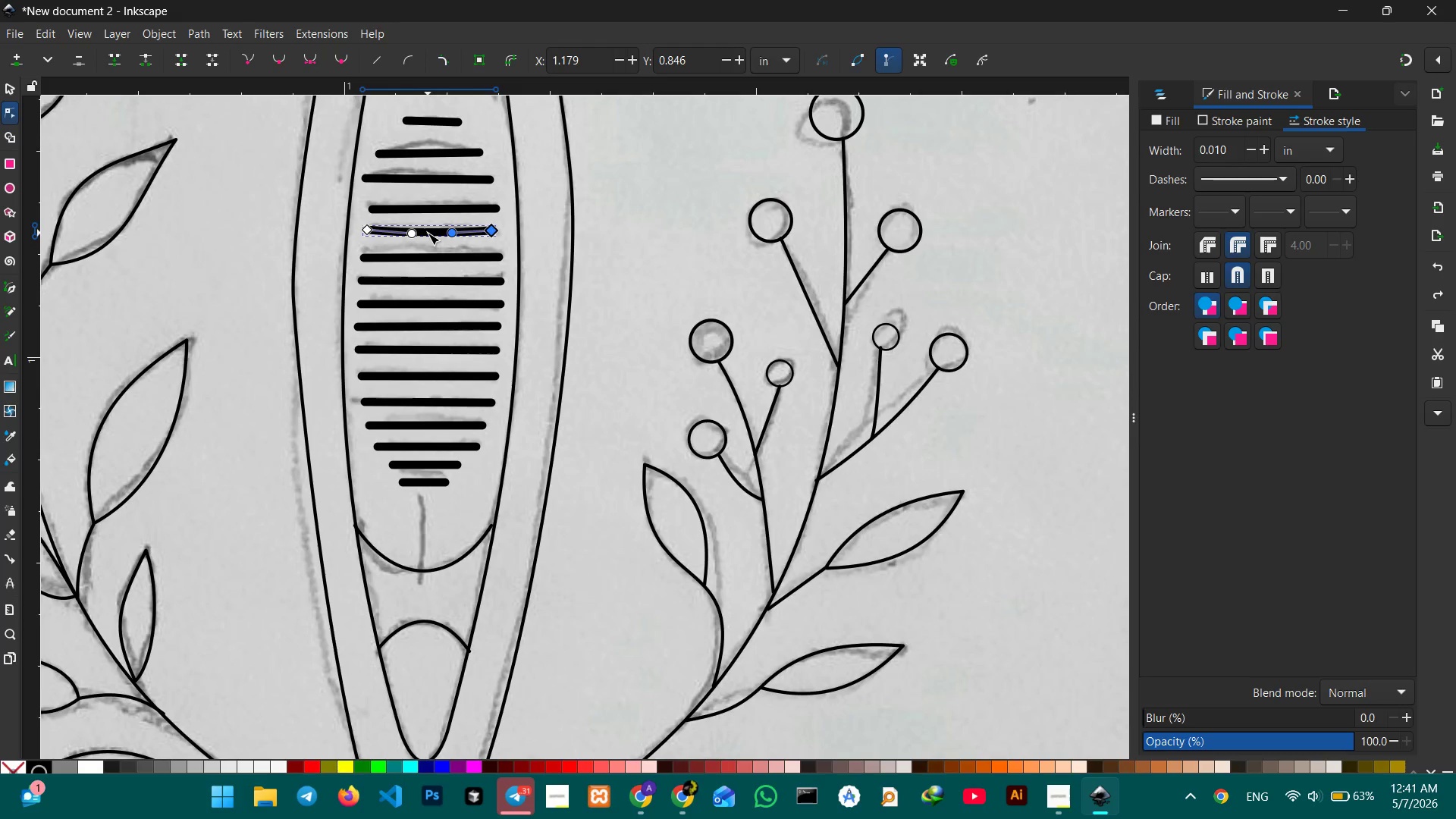 
key(Control+Z)
 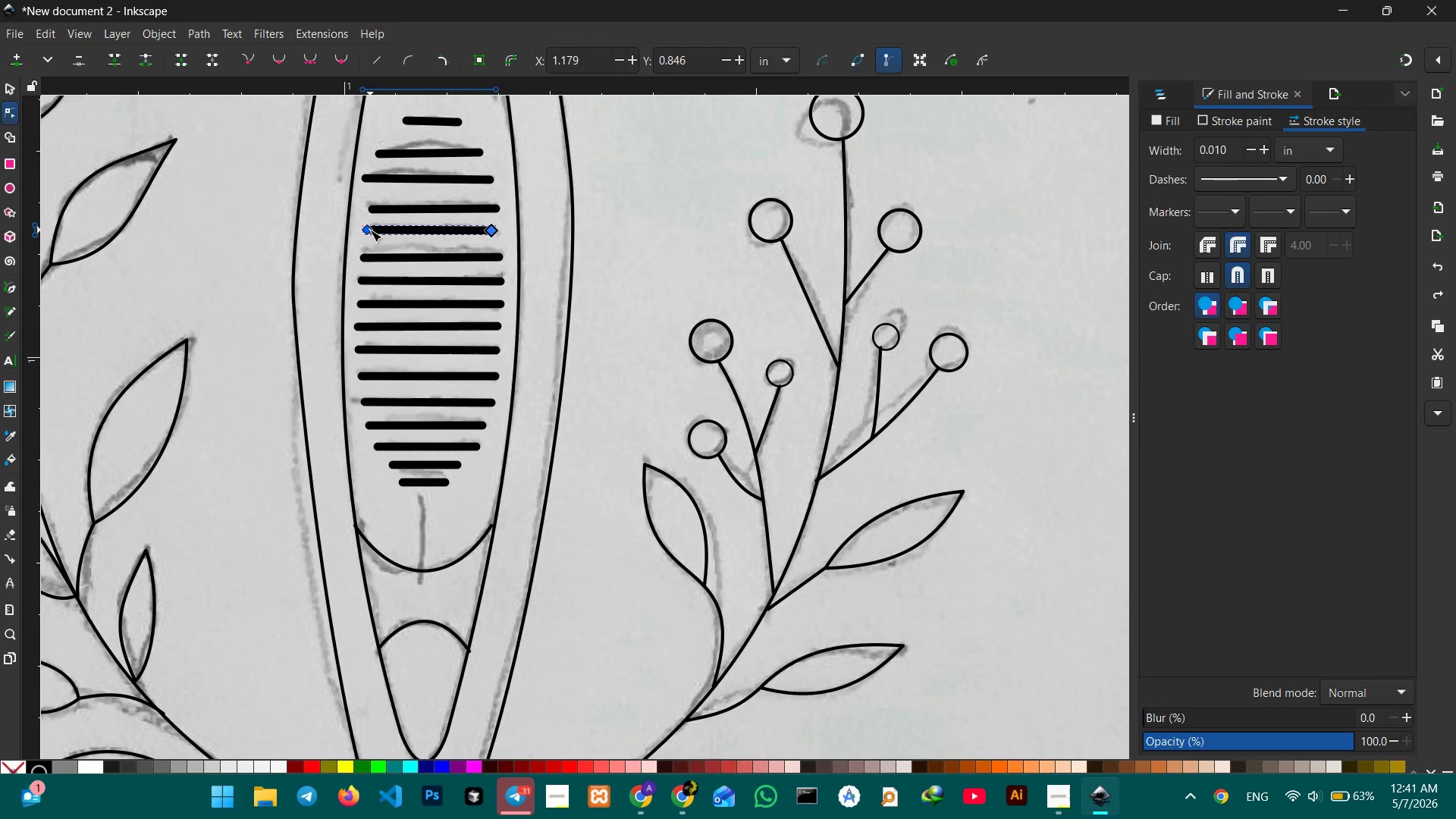 
hold_key(key=ShiftLeft, duration=0.56)
left_click([370, 230])
 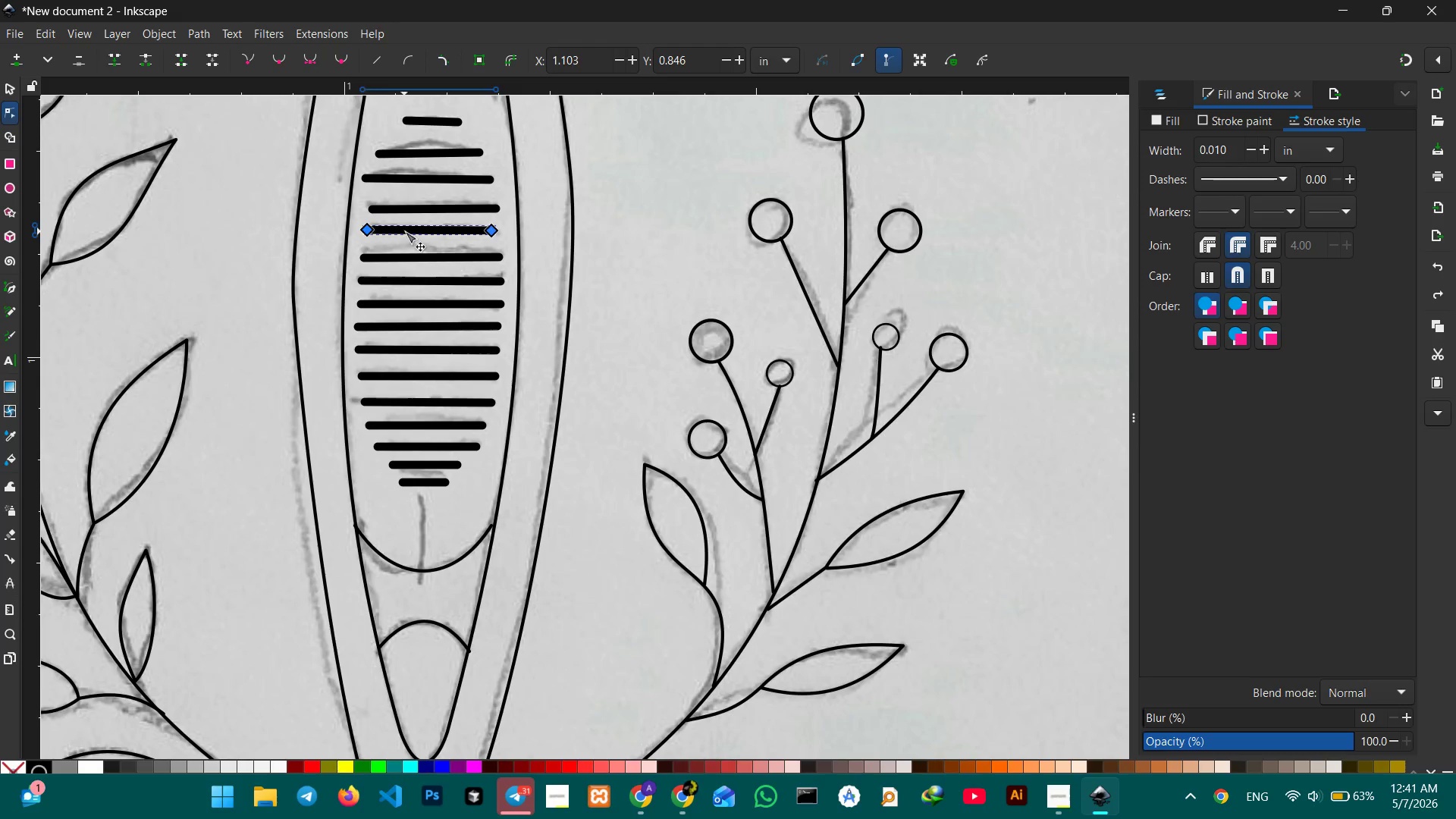 
hold_key(key=ControlLeft, duration=1.09)
left_click_drag(start_coordinate=[416, 231], to_coordinate=[416, 242])
 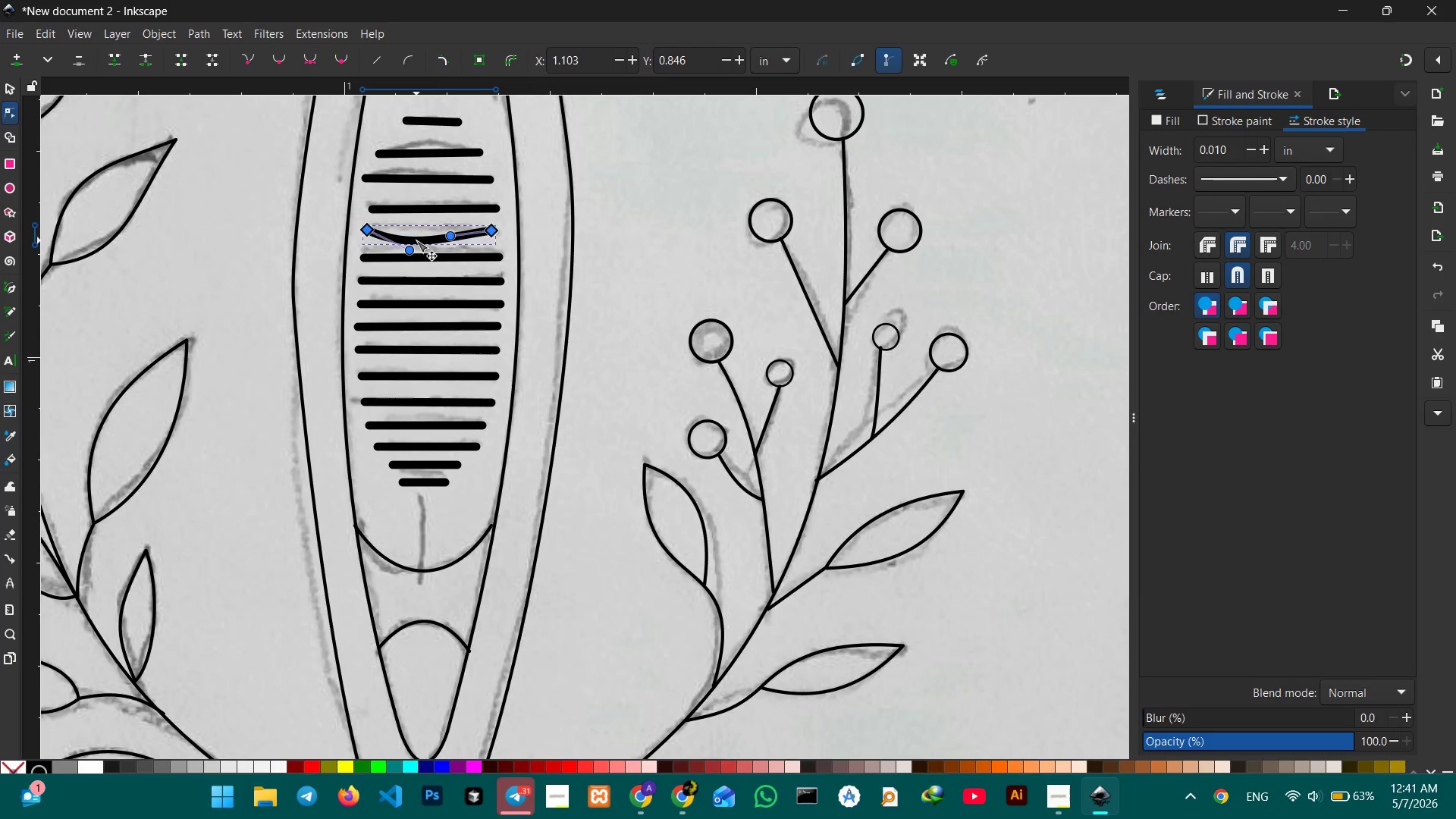 
key(Control+Z)
 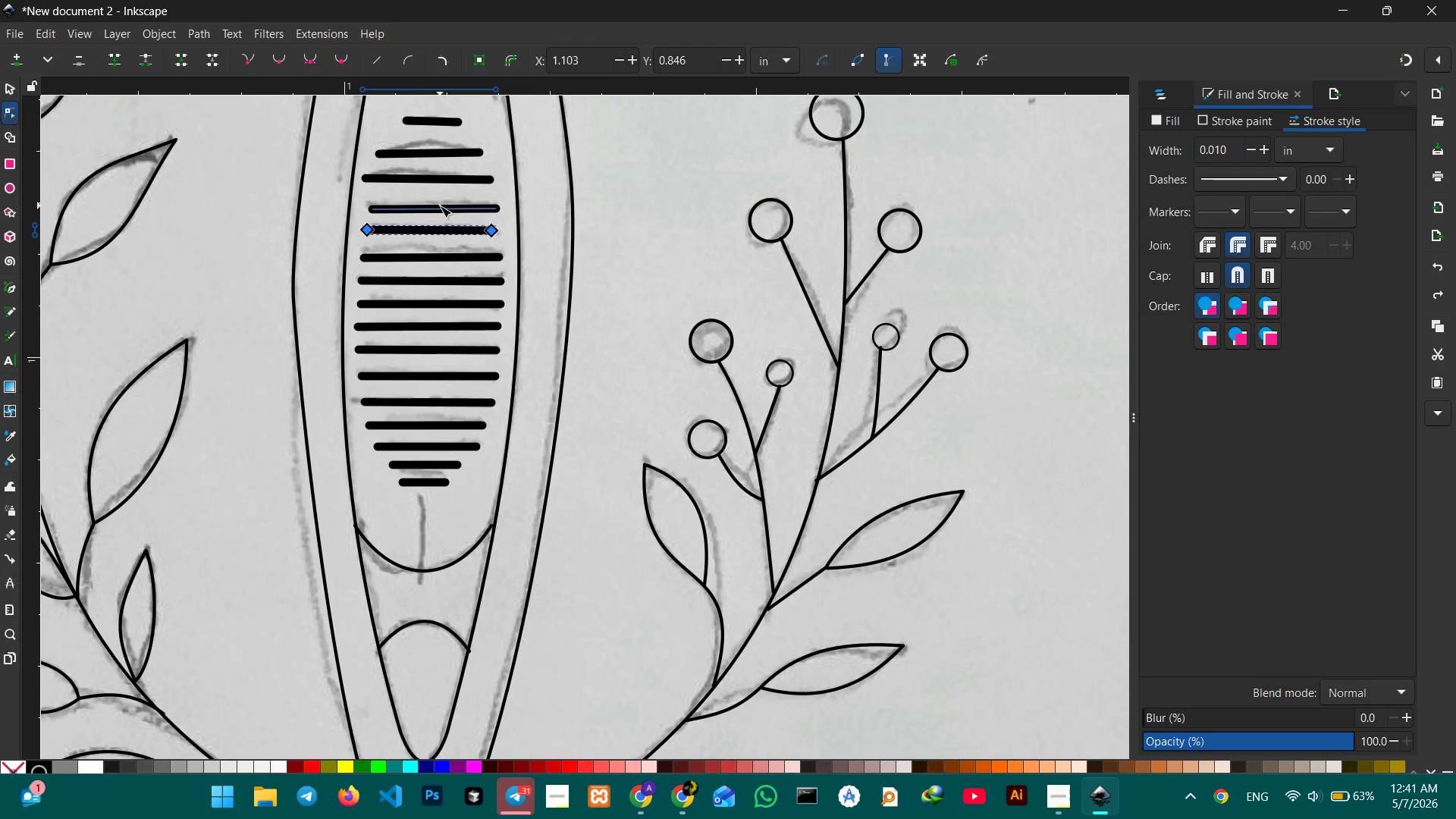 
left_click([440, 206])
 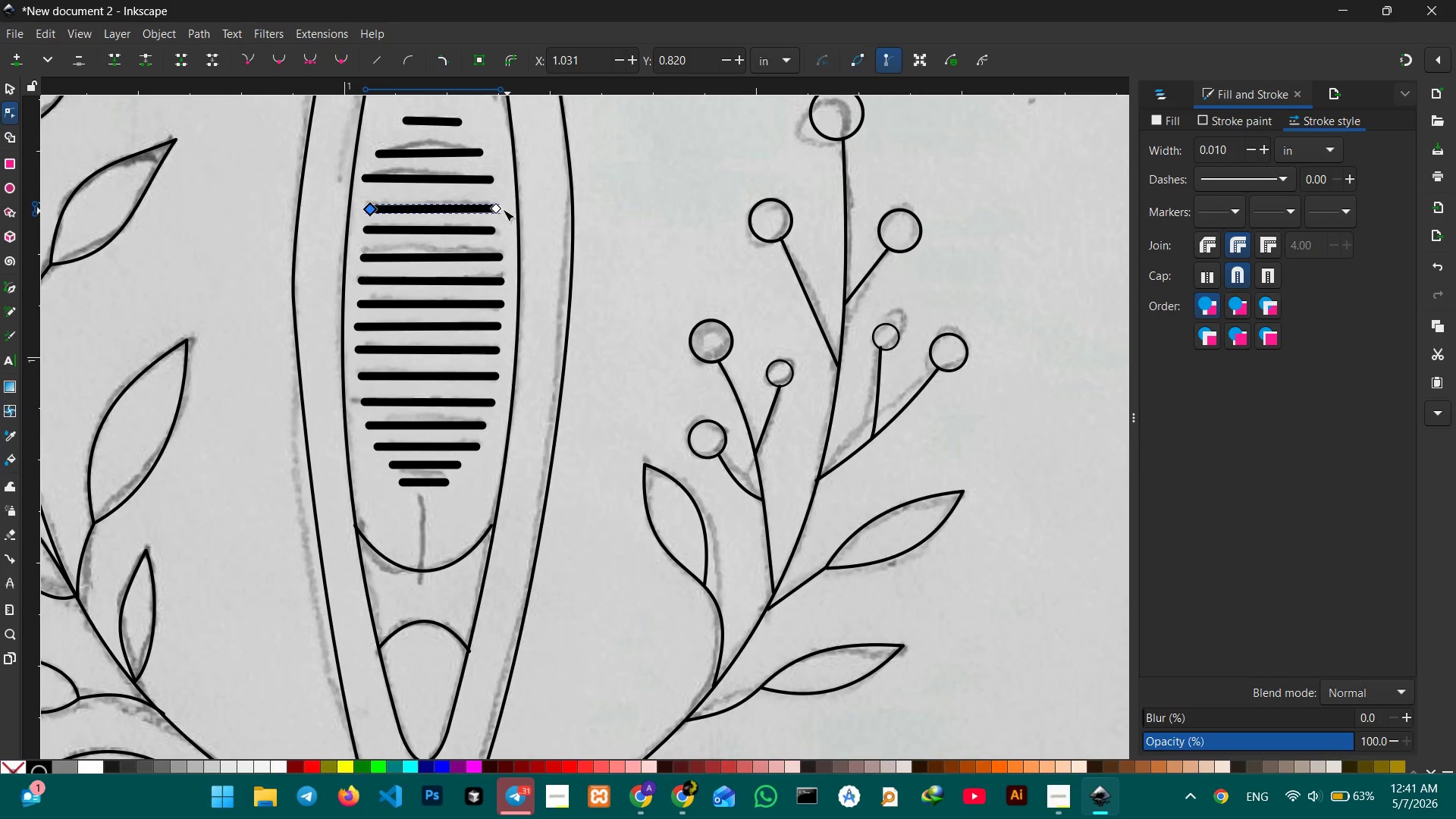 
left_click([489, 228])
 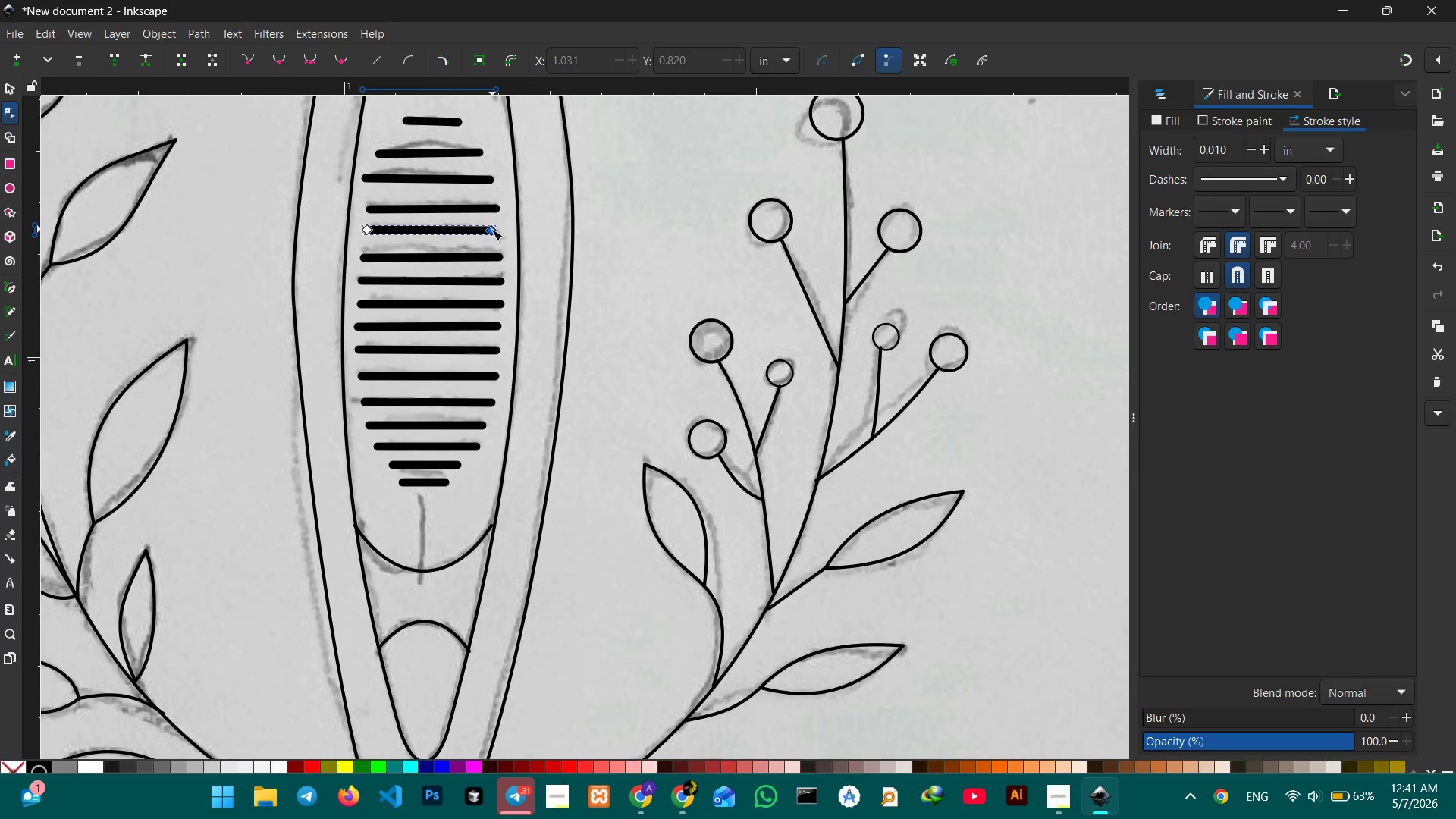 
left_click_drag(start_coordinate=[491, 230], to_coordinate=[494, 231])
 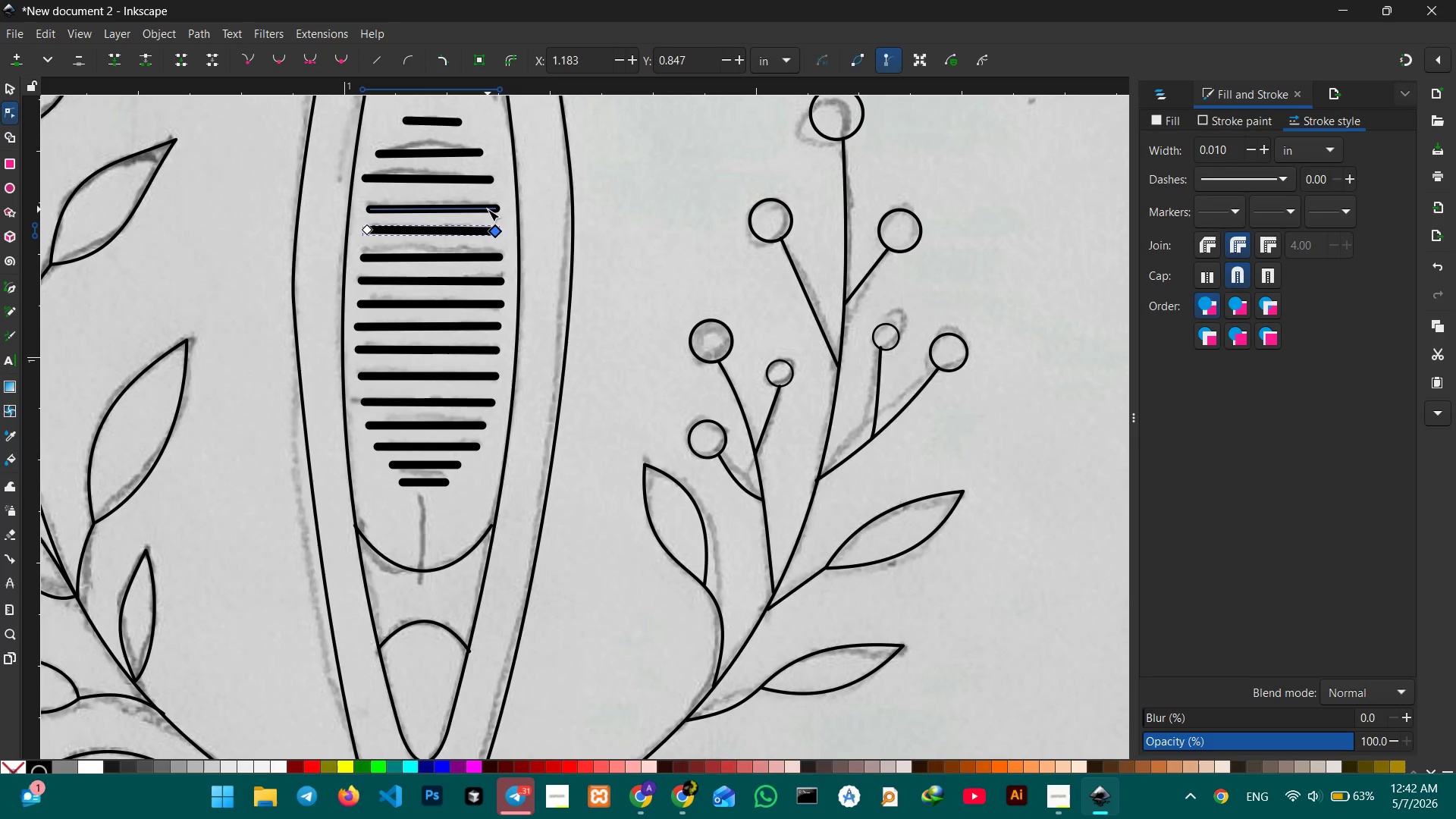 
left_click([488, 209])
 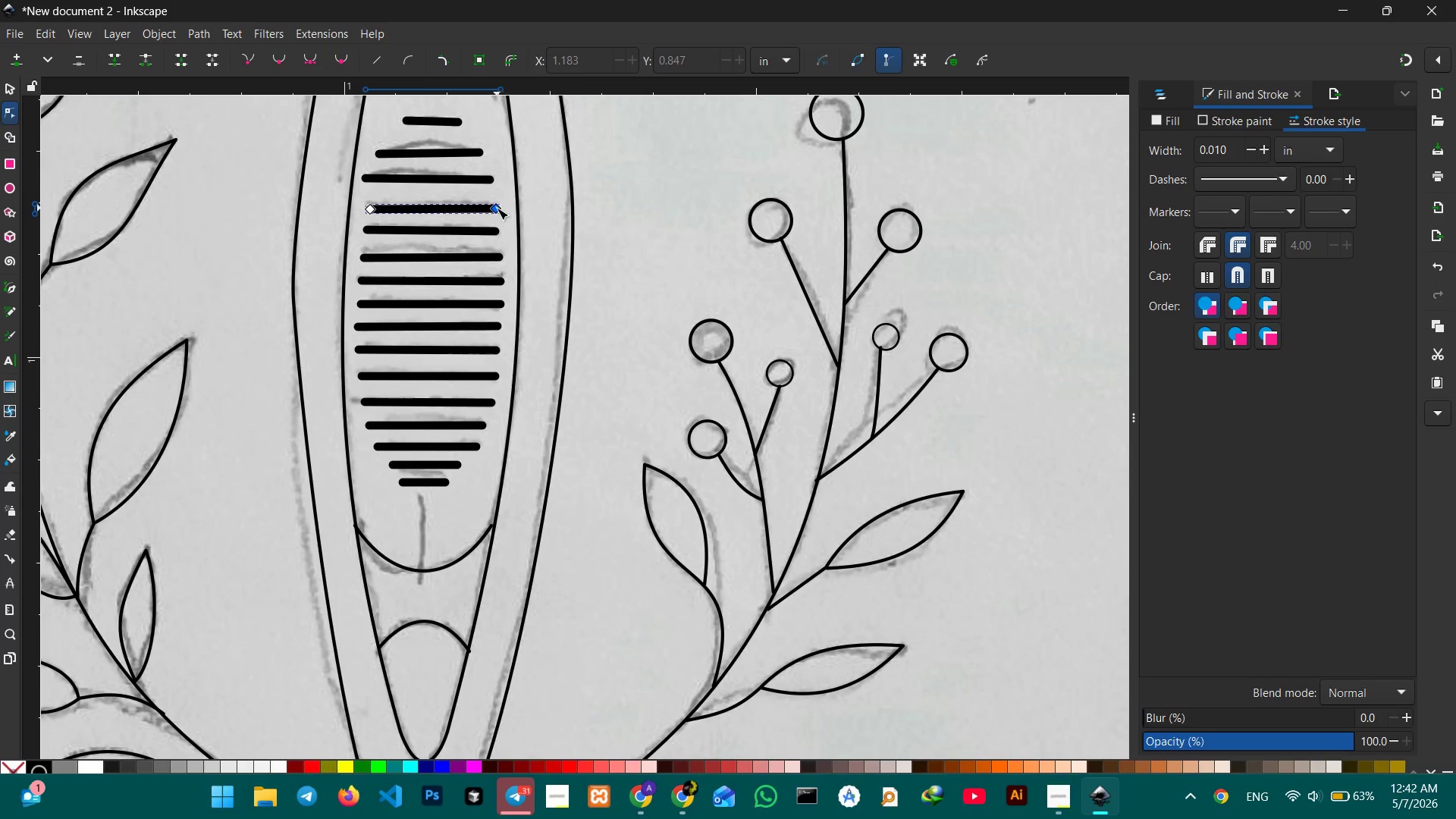 
left_click_drag(start_coordinate=[497, 208], to_coordinate=[490, 209])
 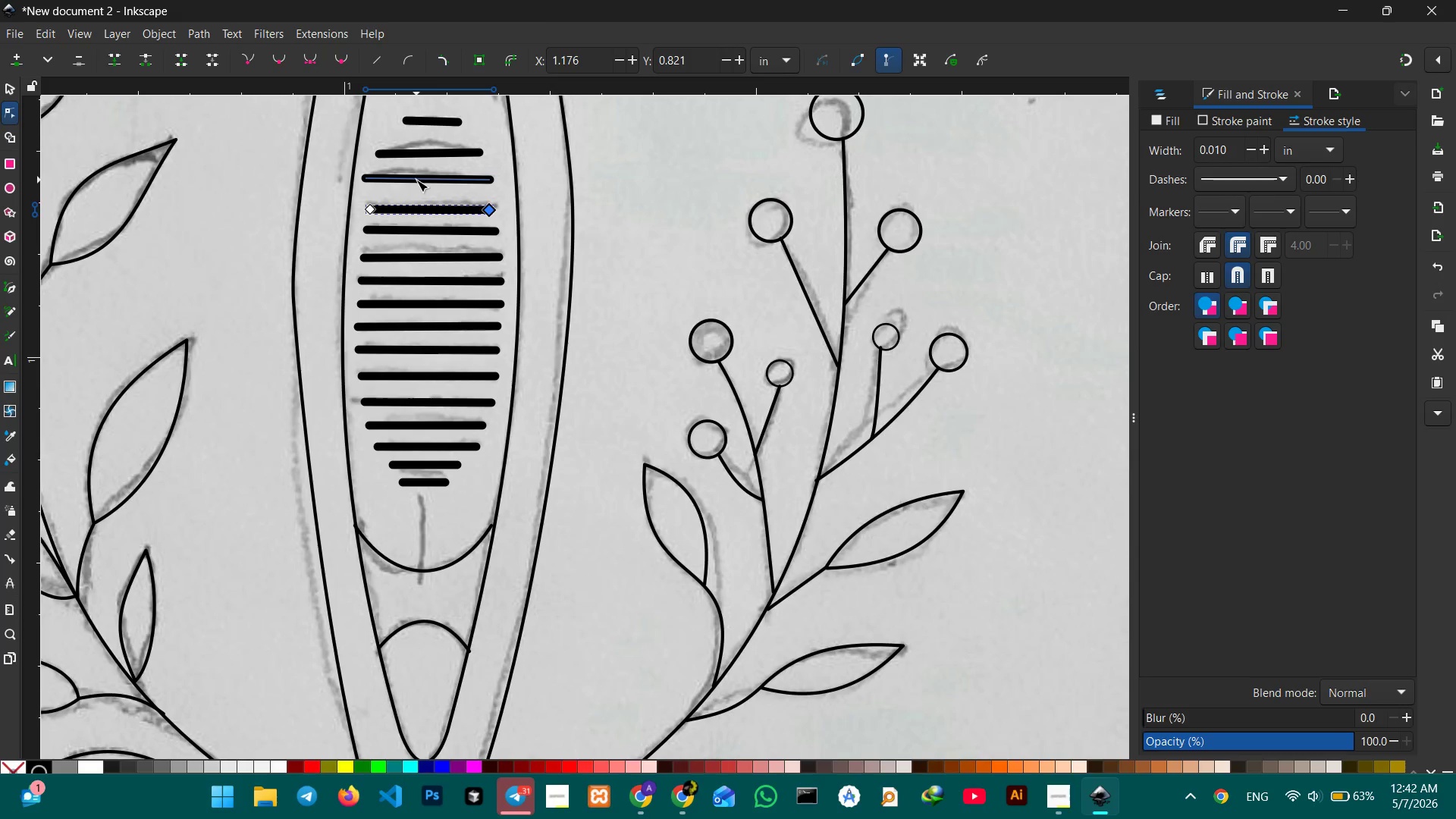 
left_click([416, 180])
 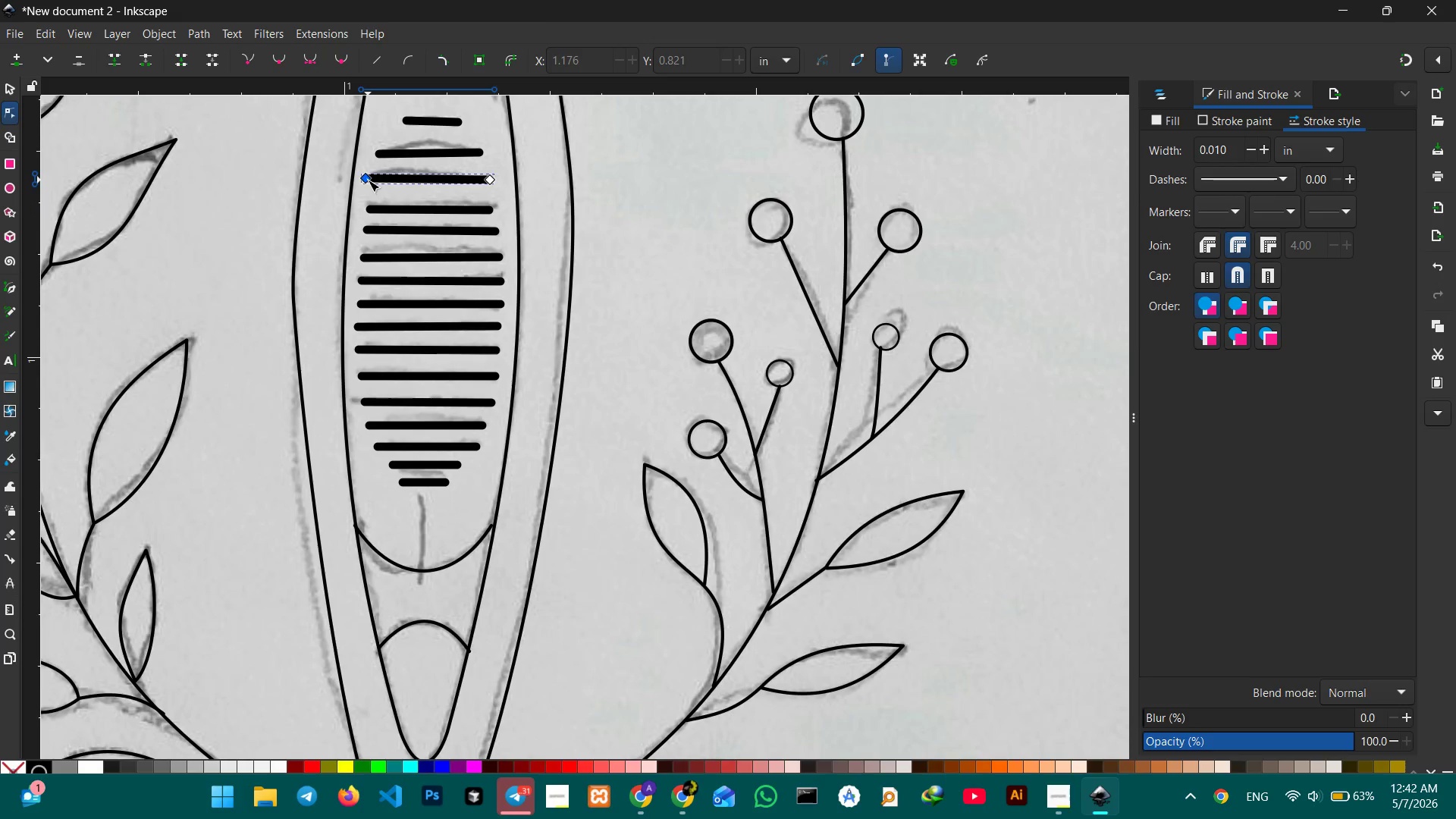 
left_click_drag(start_coordinate=[368, 180], to_coordinate=[378, 180])
 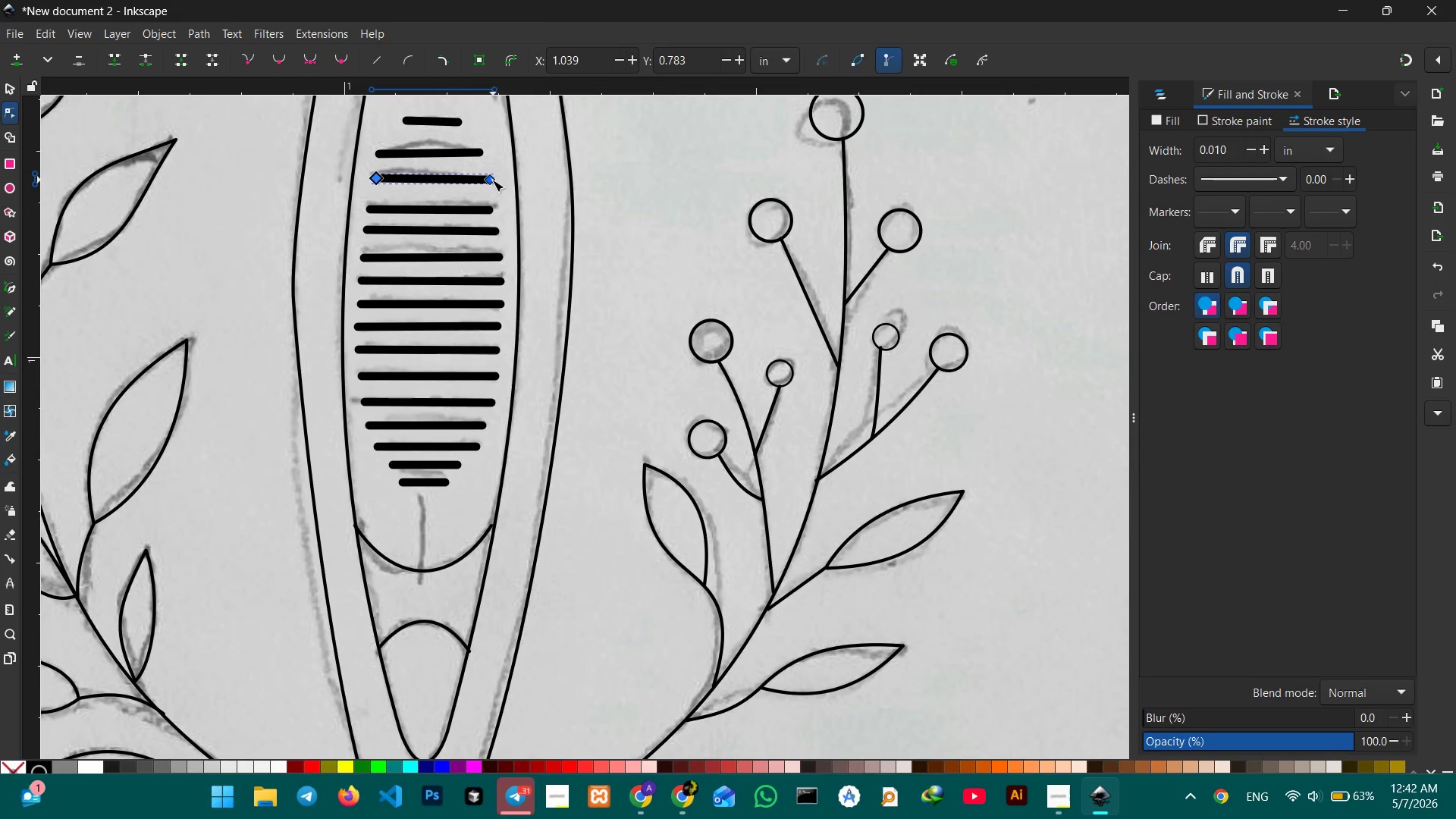 
left_click_drag(start_coordinate=[492, 180], to_coordinate=[485, 179])
 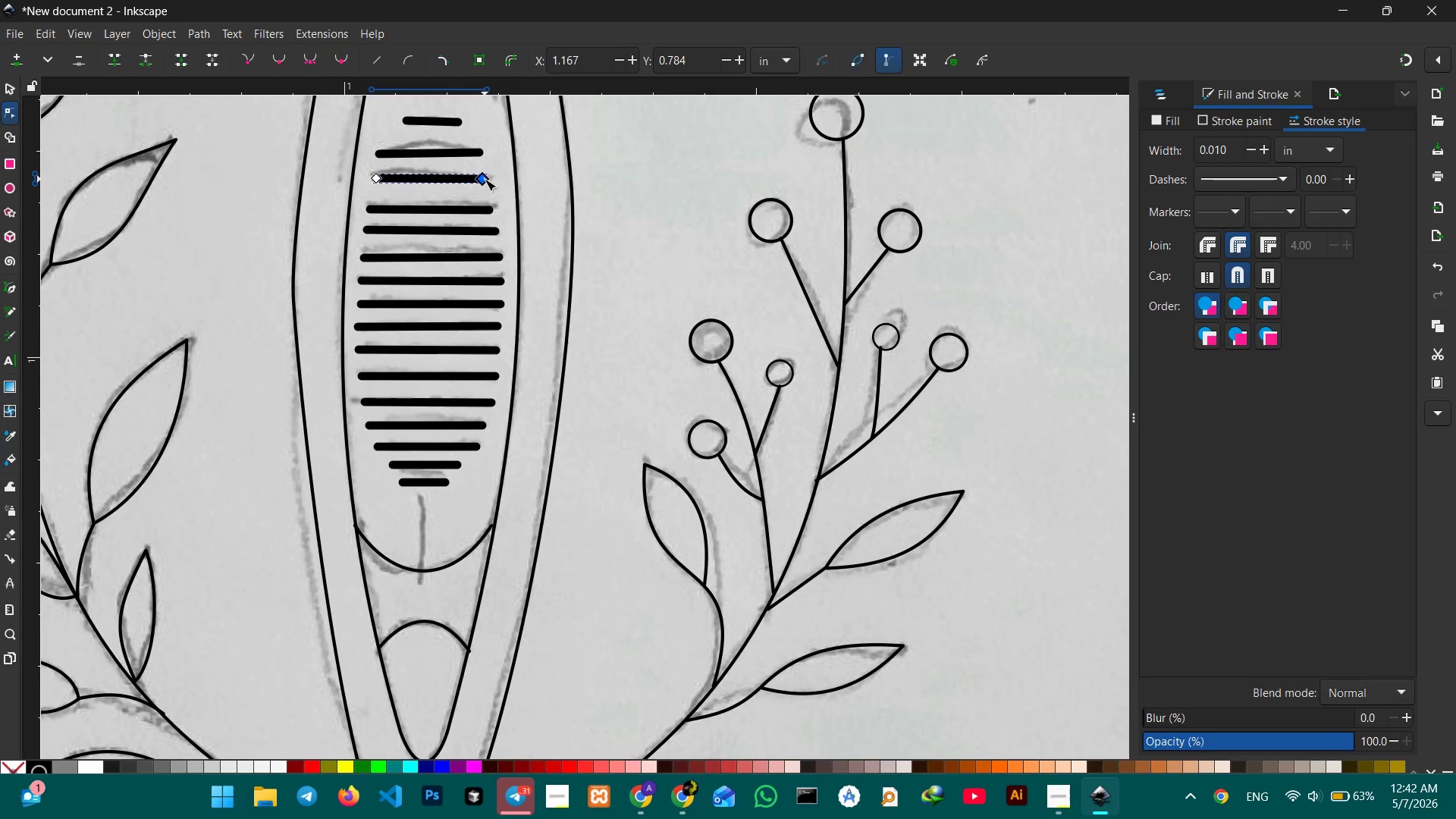 
key(Control+C)
 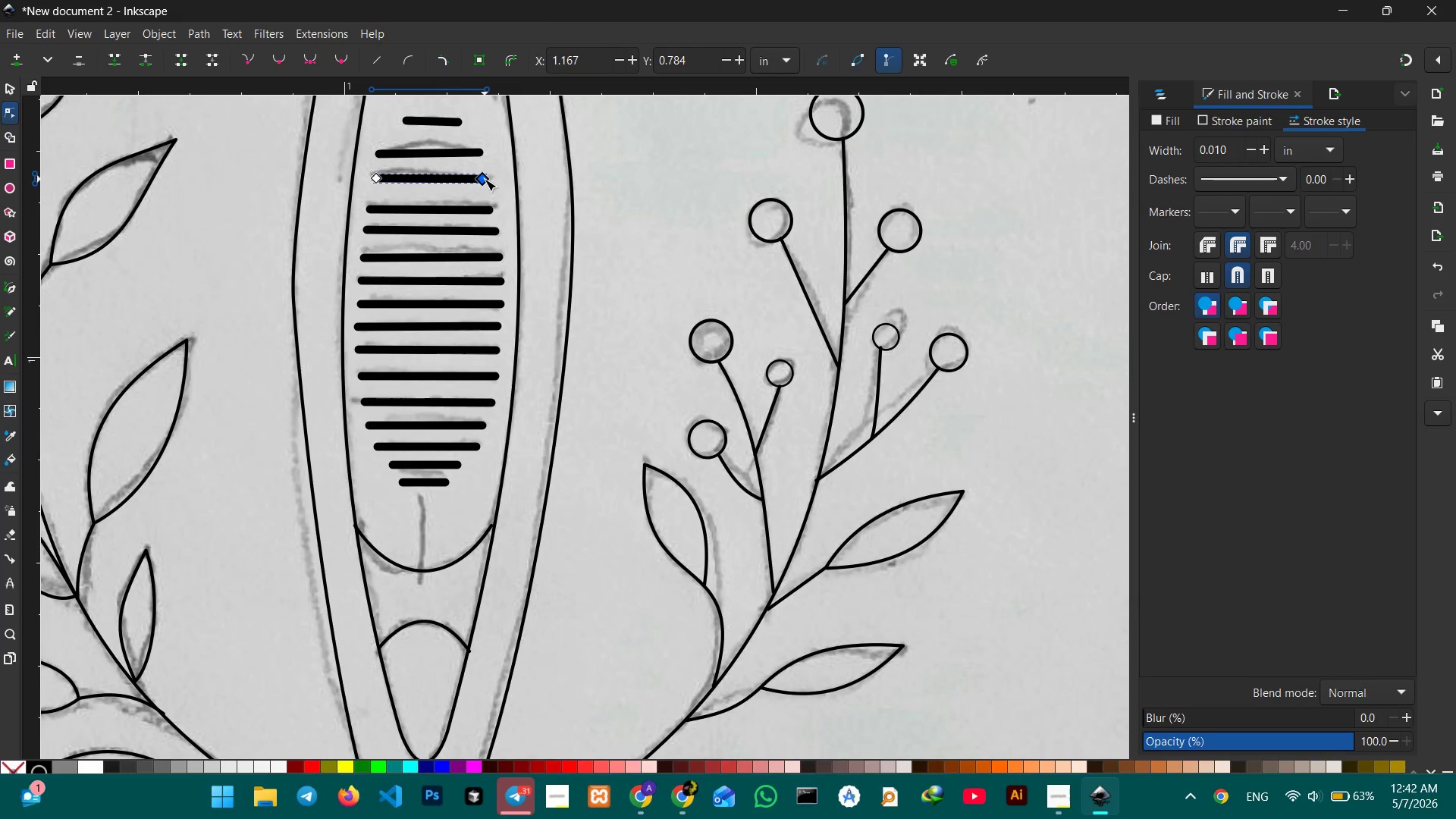 
key(Control+V)
 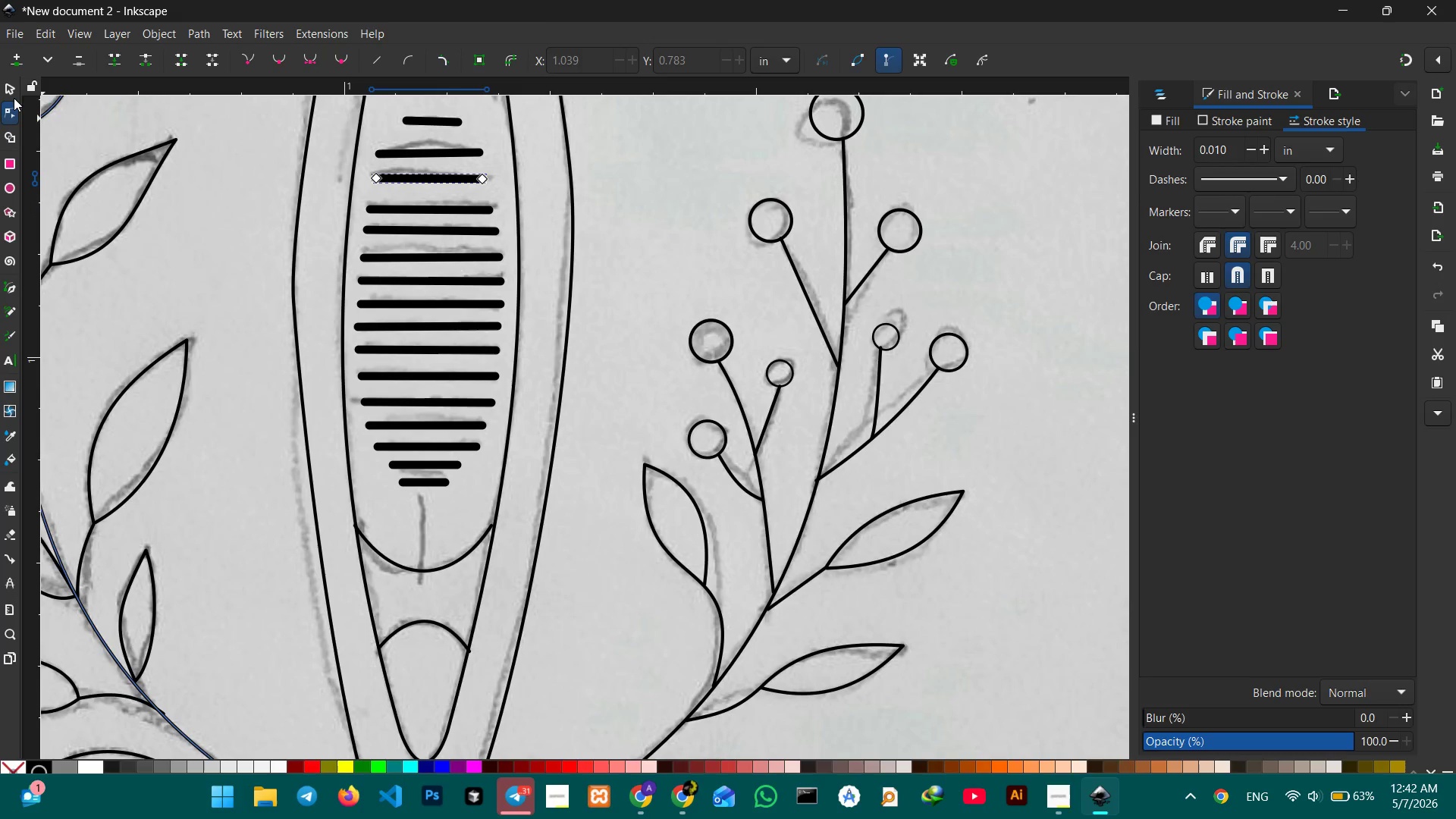 
left_click([14, 90])
 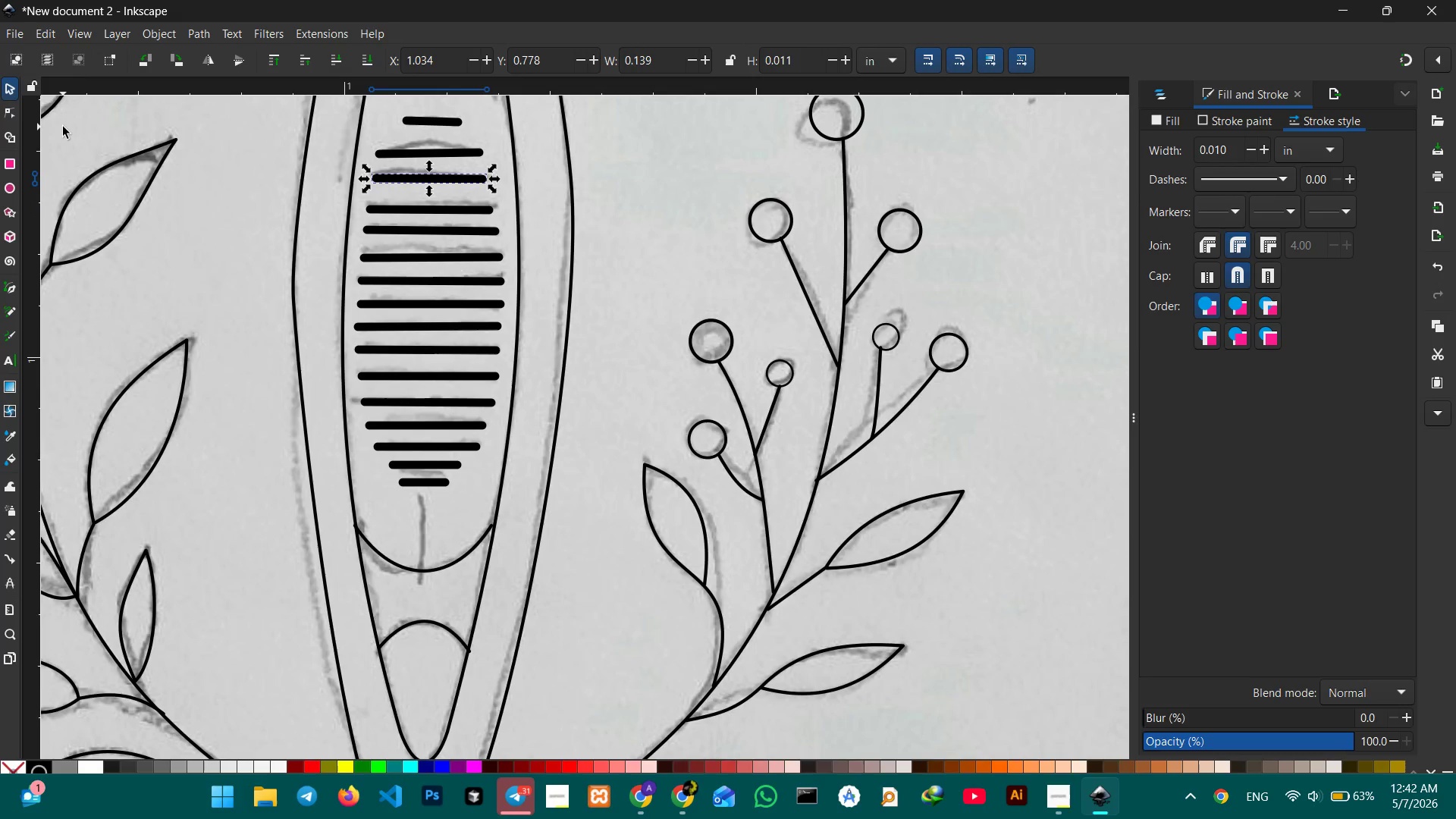 
key(Control+C)
 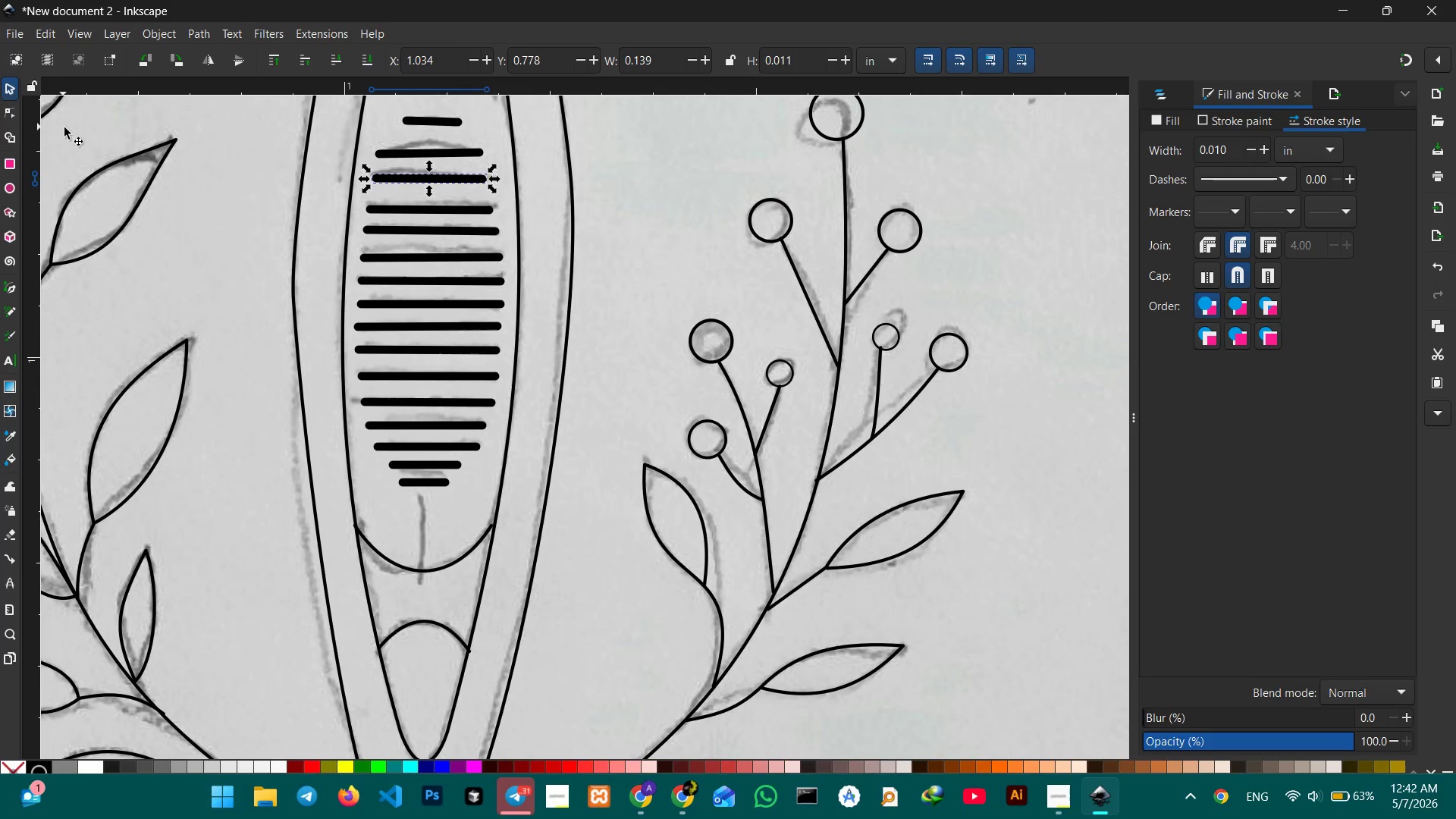 
key(Control+V)
 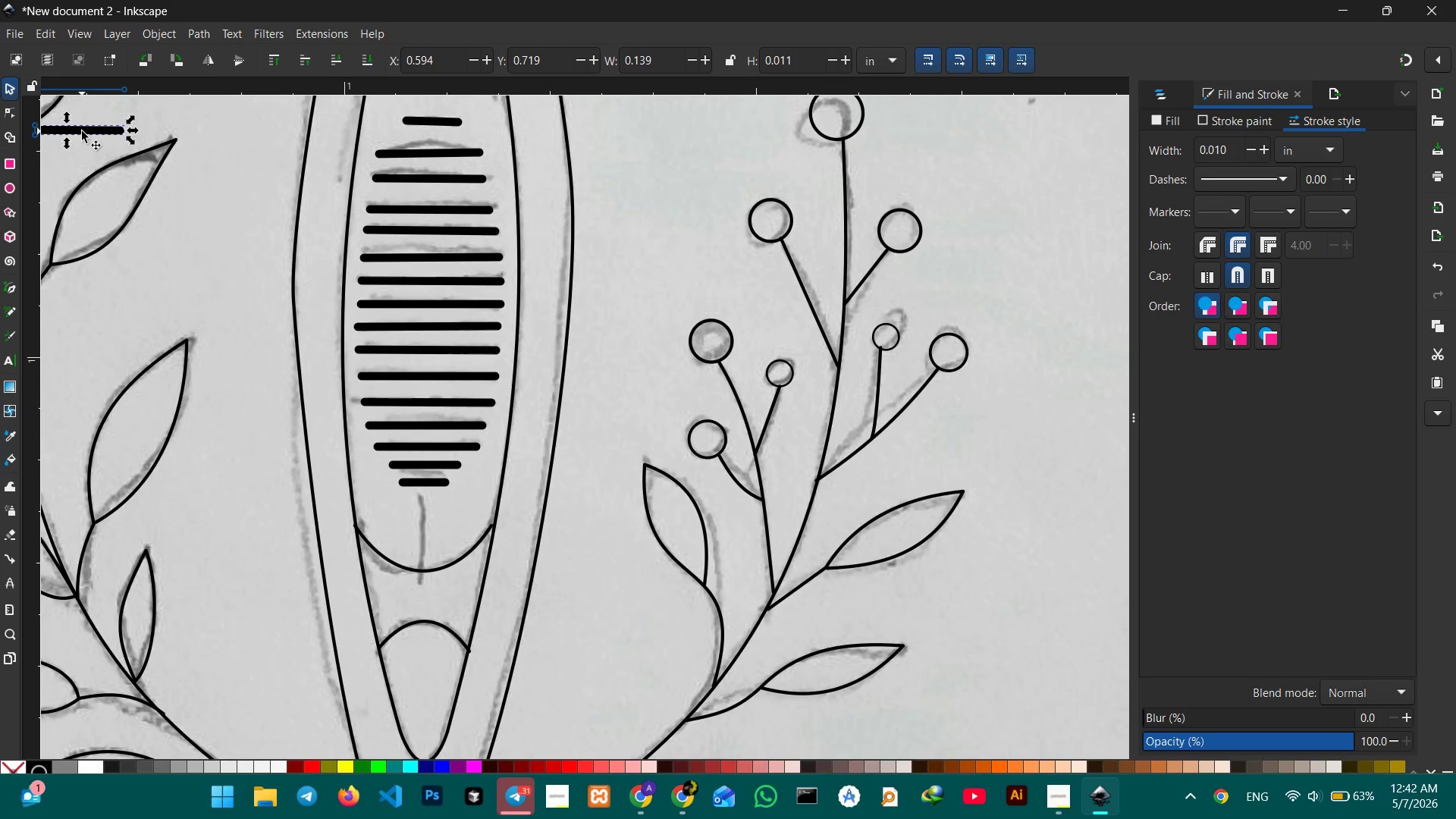 
left_click_drag(start_coordinate=[84, 131], to_coordinate=[448, 198])
 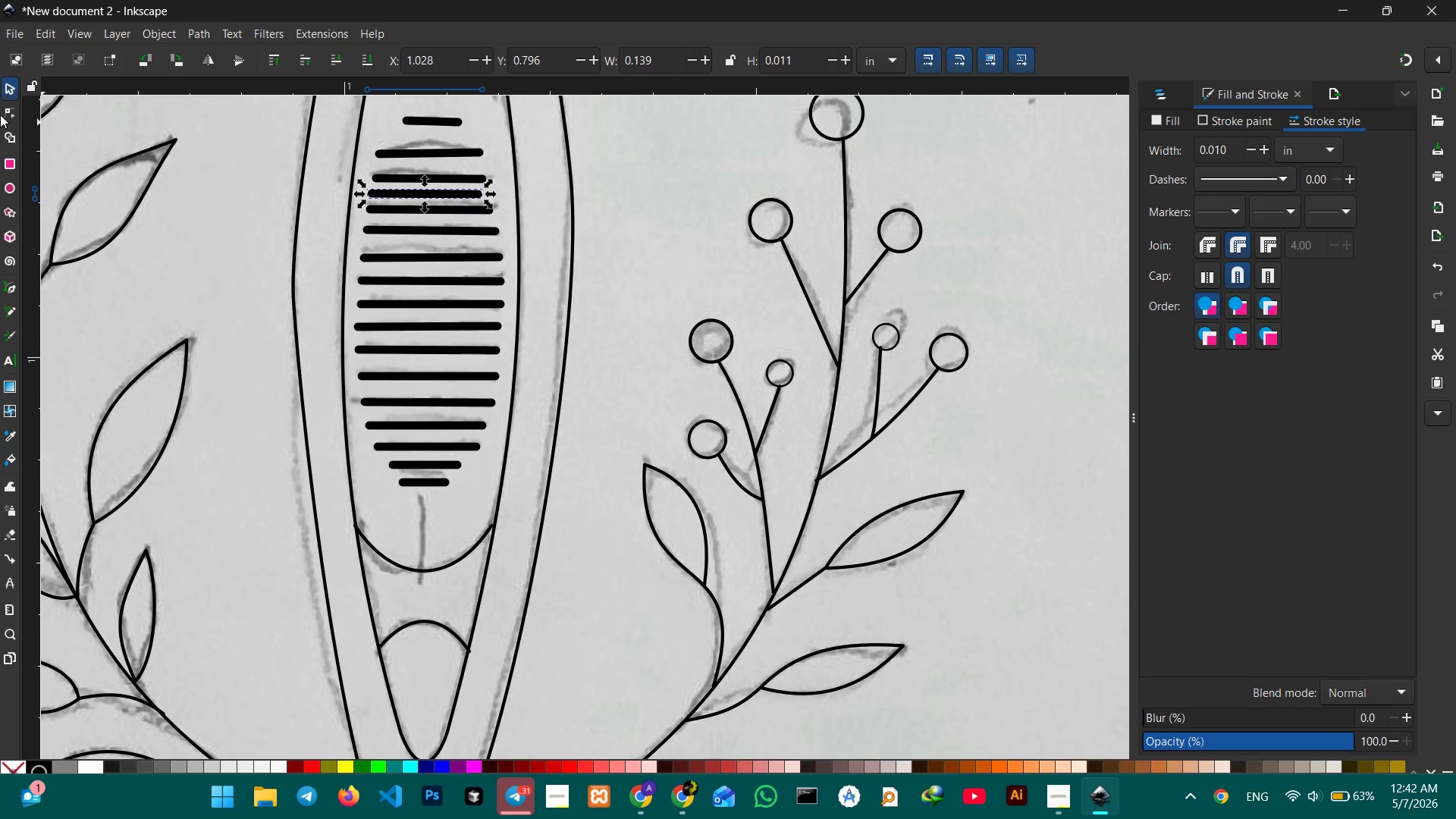 
left_click([8, 114])
 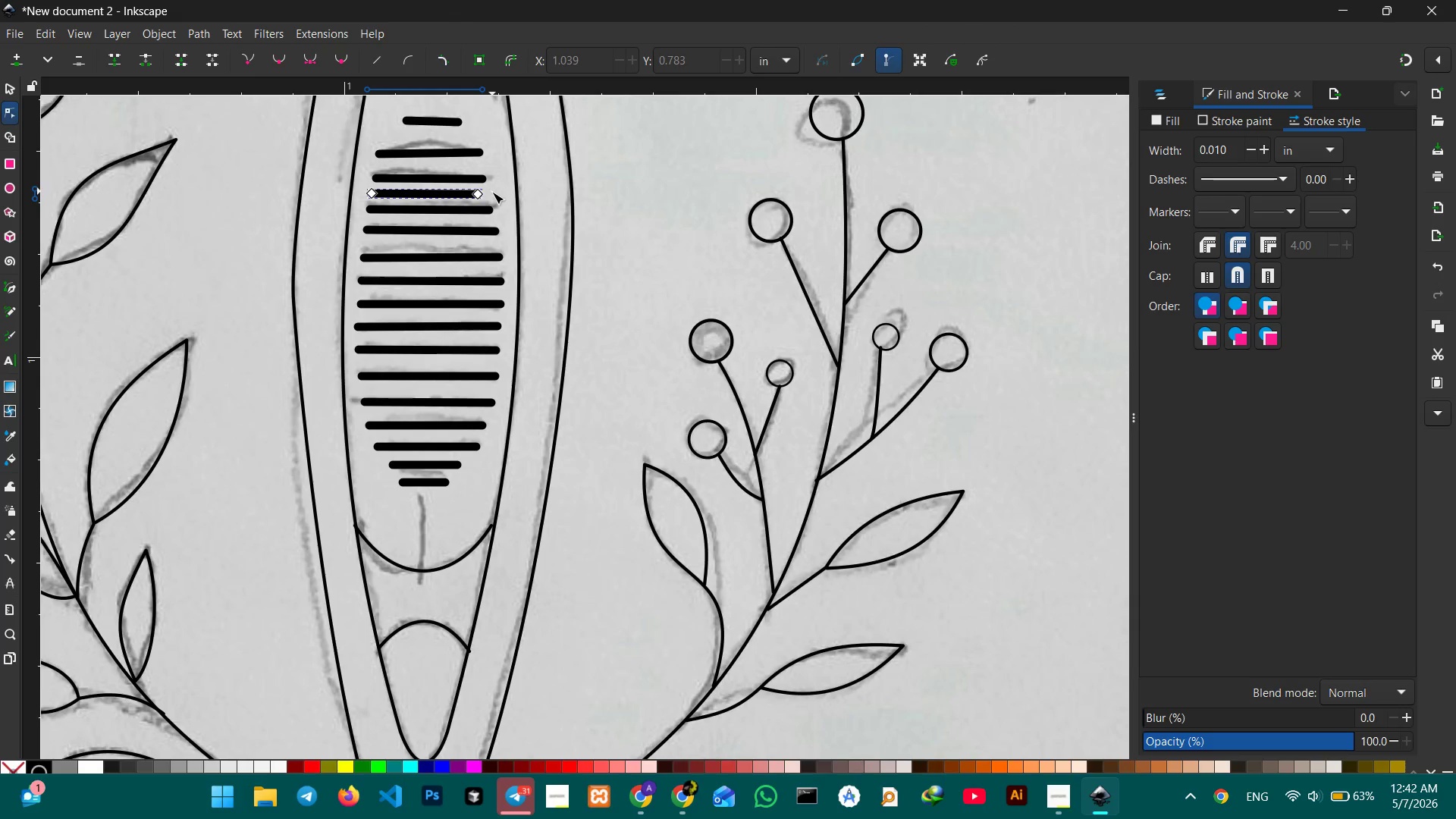 
left_click_drag(start_coordinate=[479, 193], to_coordinate=[487, 191])
 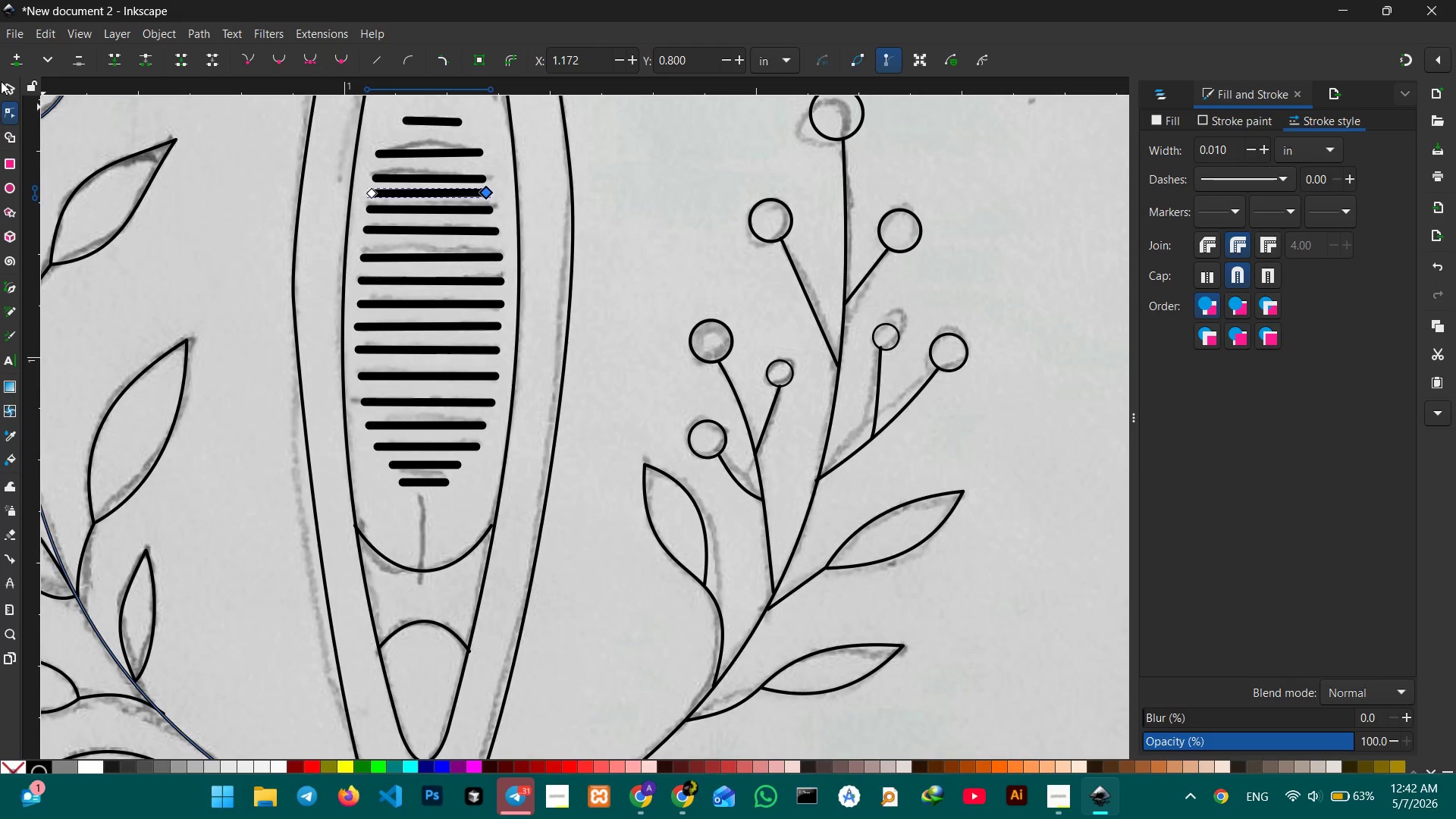 
left_click([11, 87])
 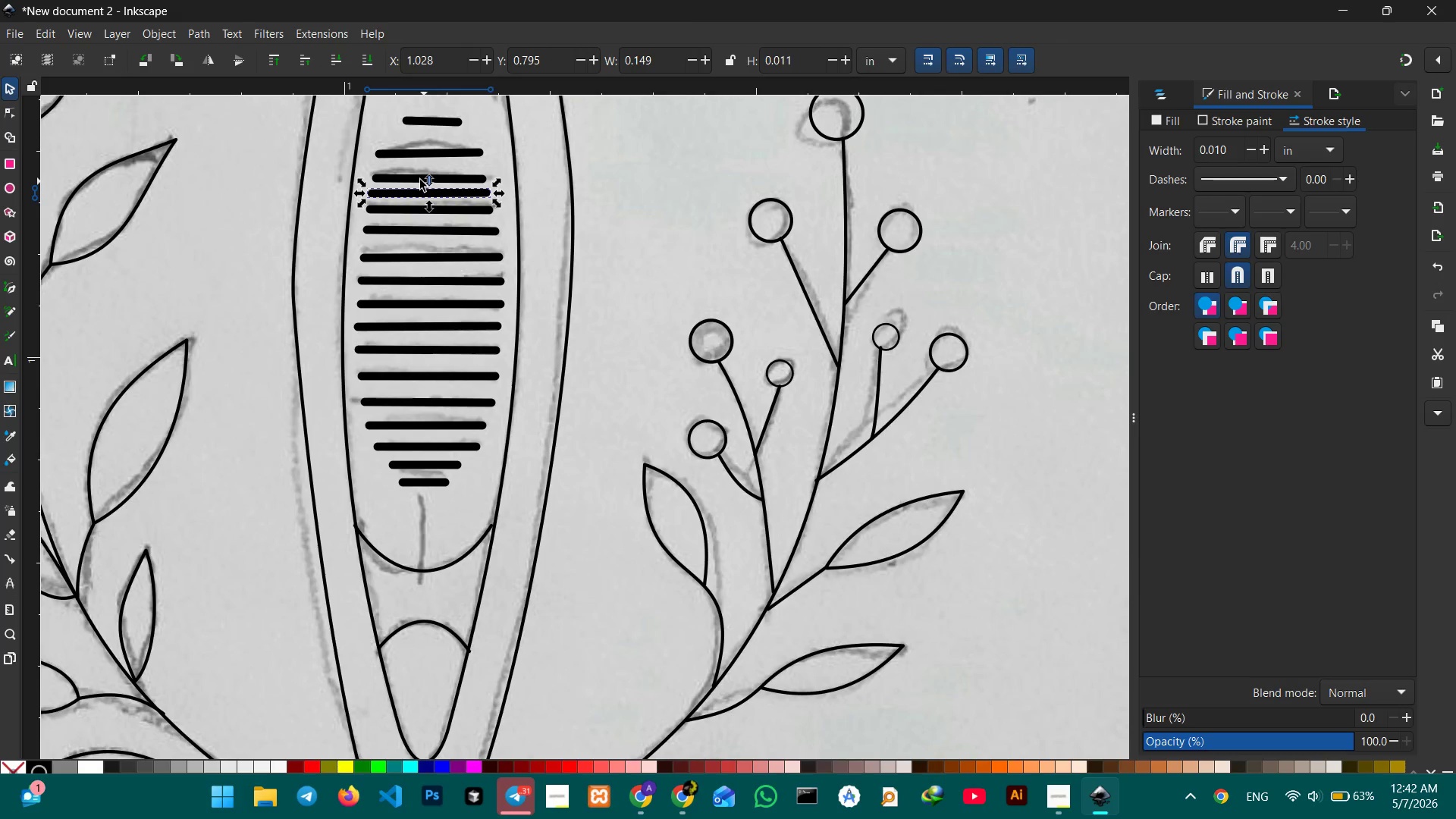 
left_click([413, 179])
 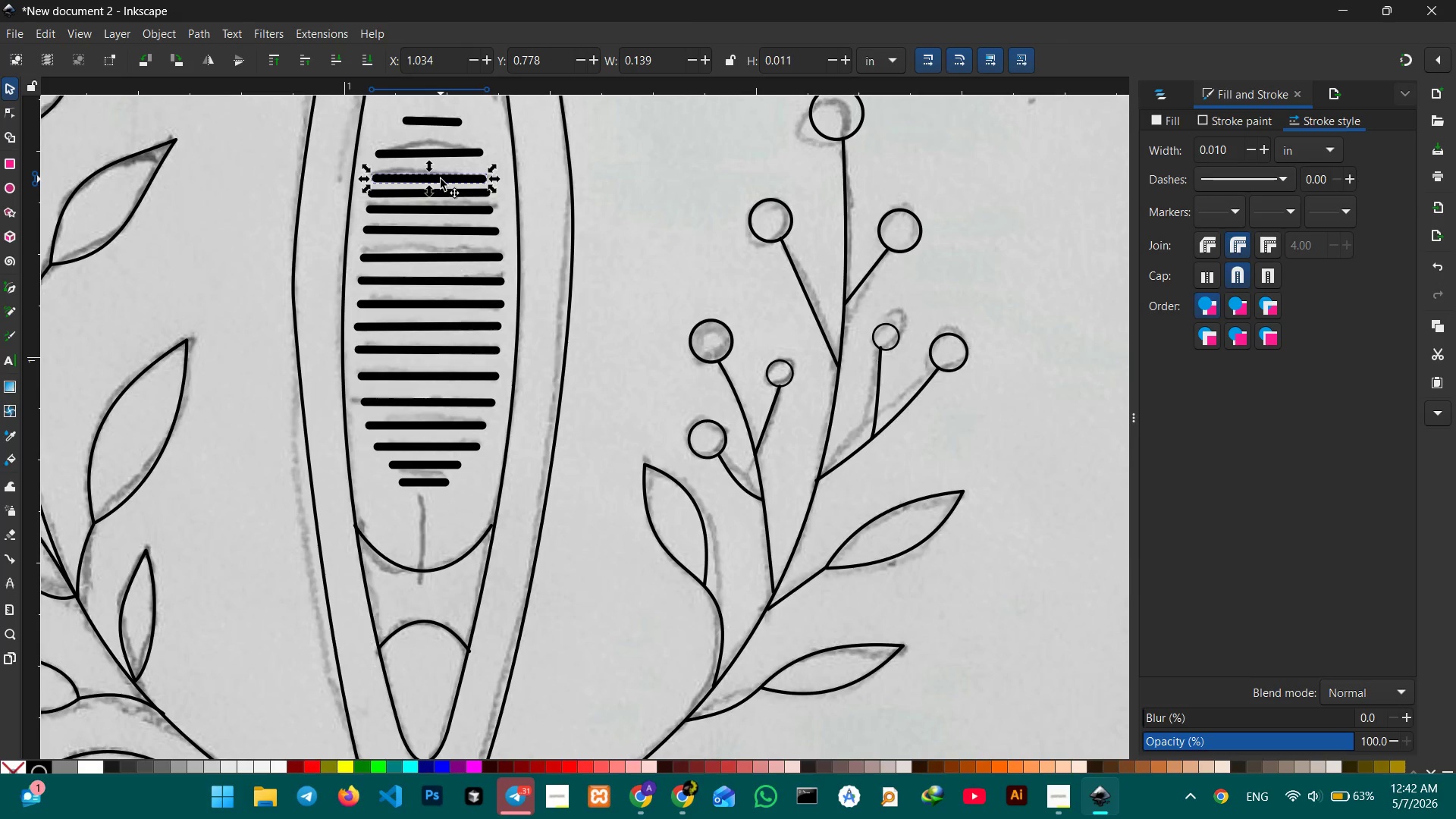 
left_click_drag(start_coordinate=[441, 179], to_coordinate=[441, 169])
 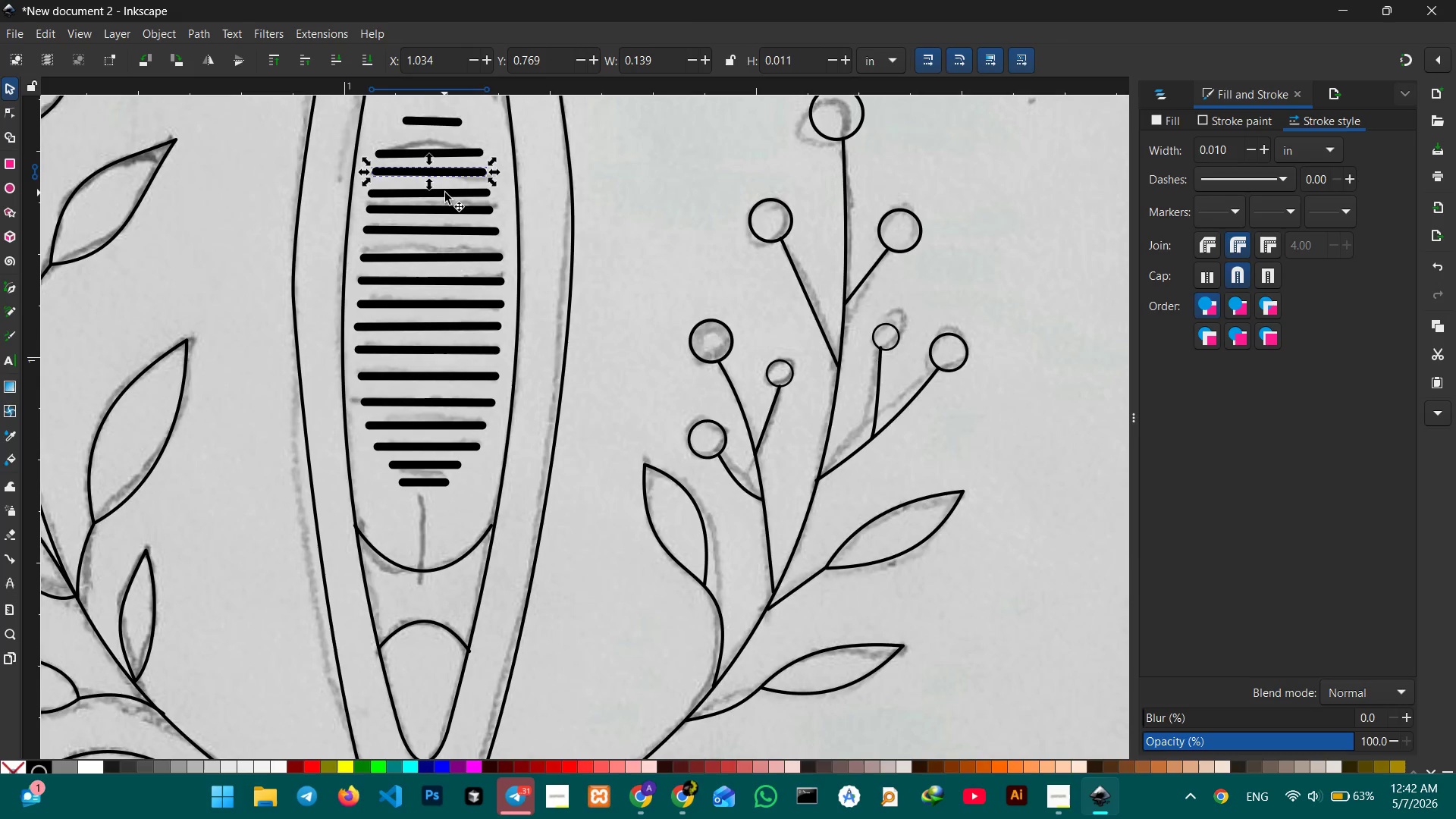 
left_click([445, 193])
 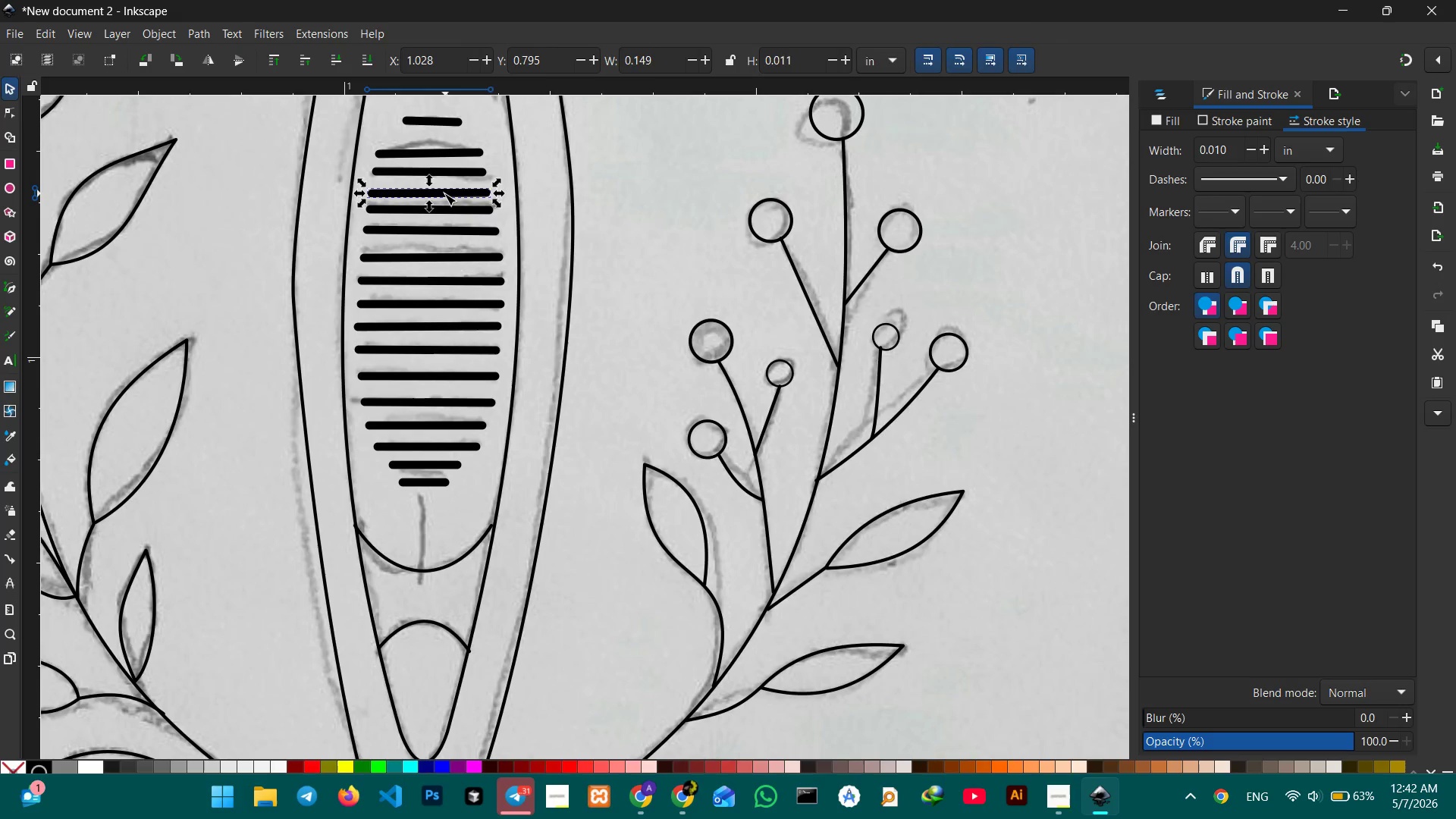 
left_click_drag(start_coordinate=[445, 193], to_coordinate=[443, 187])
 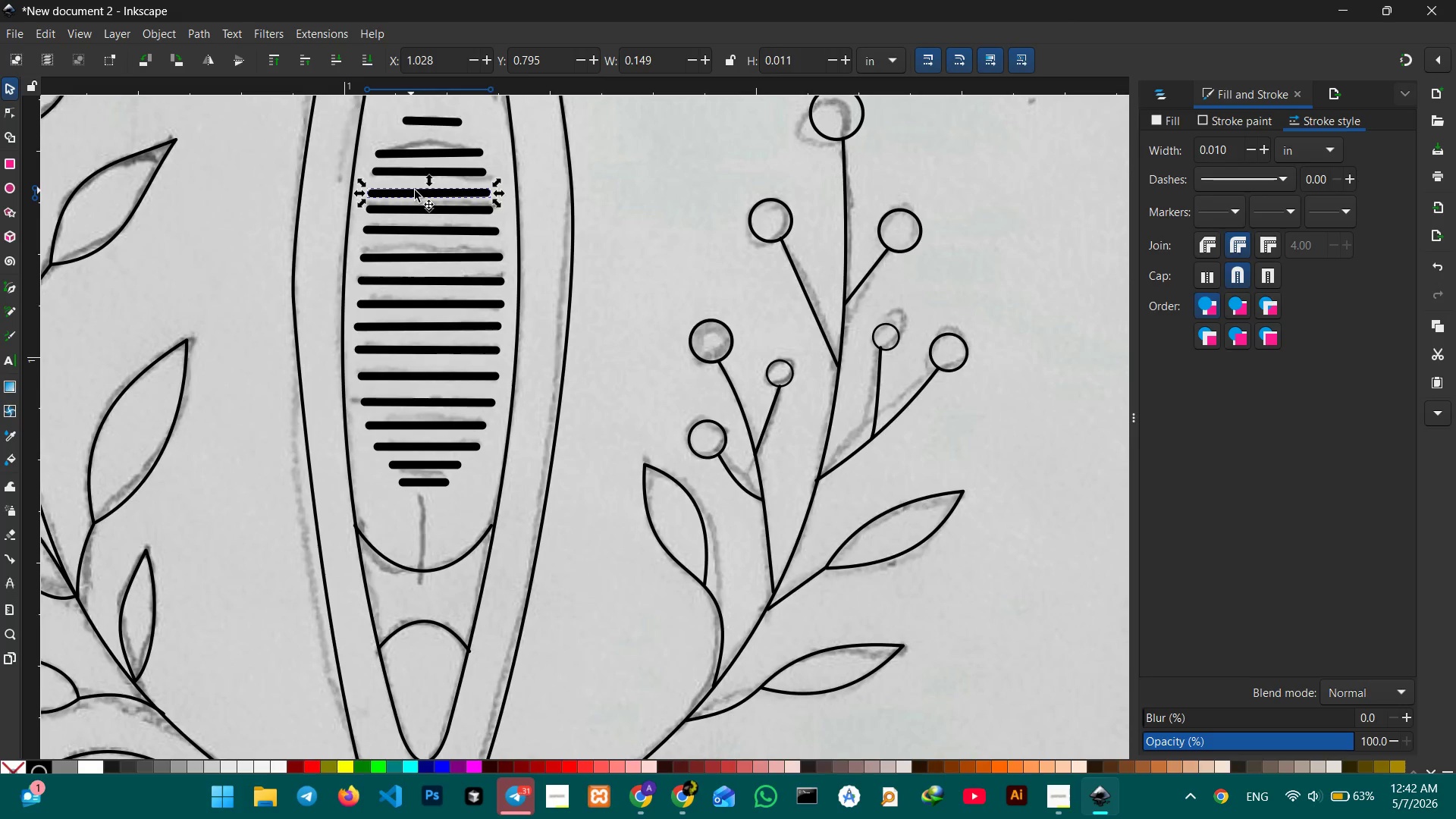 
left_click_drag(start_coordinate=[422, 190], to_coordinate=[422, 186])
 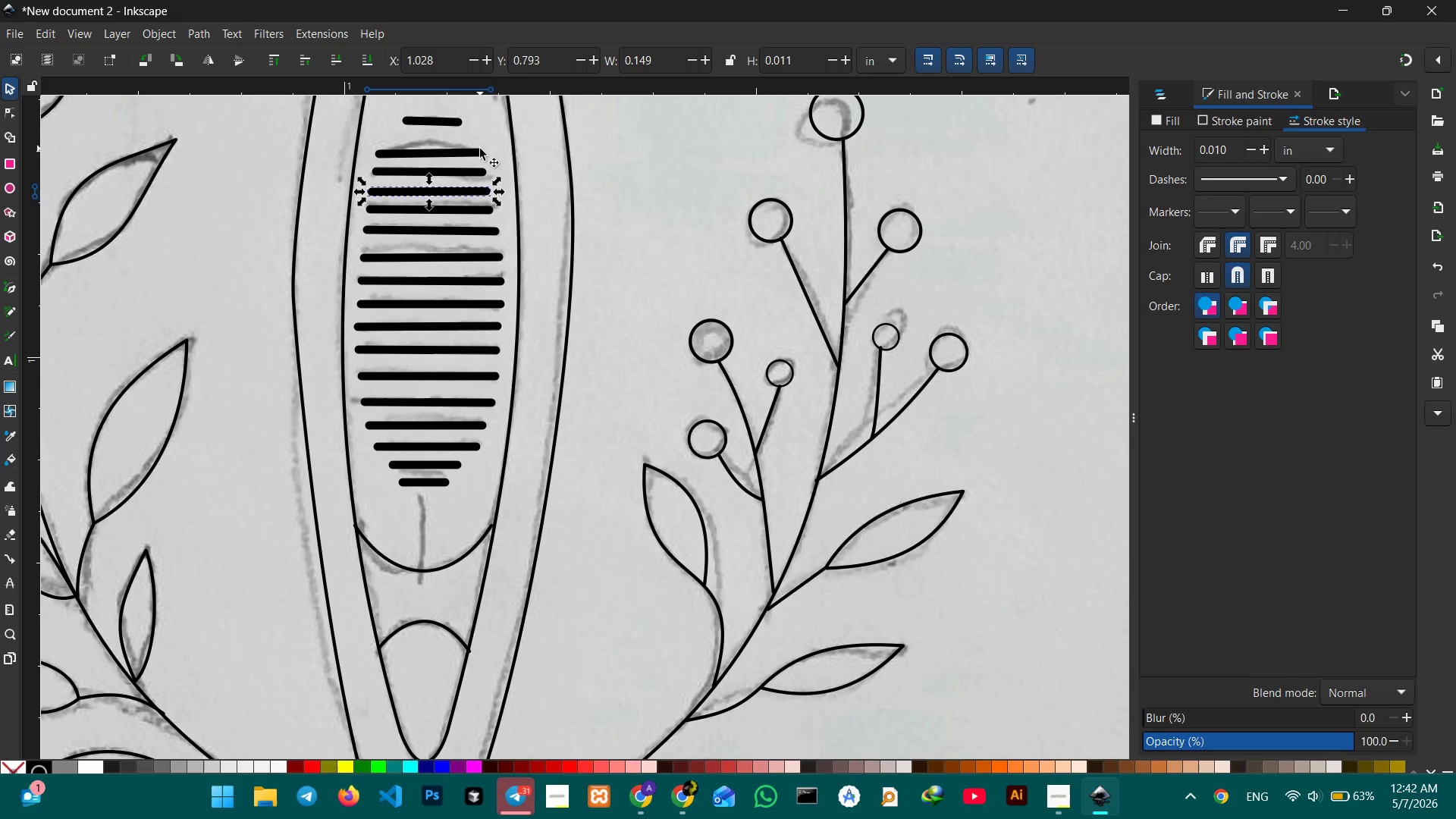 
wait(5.77)
 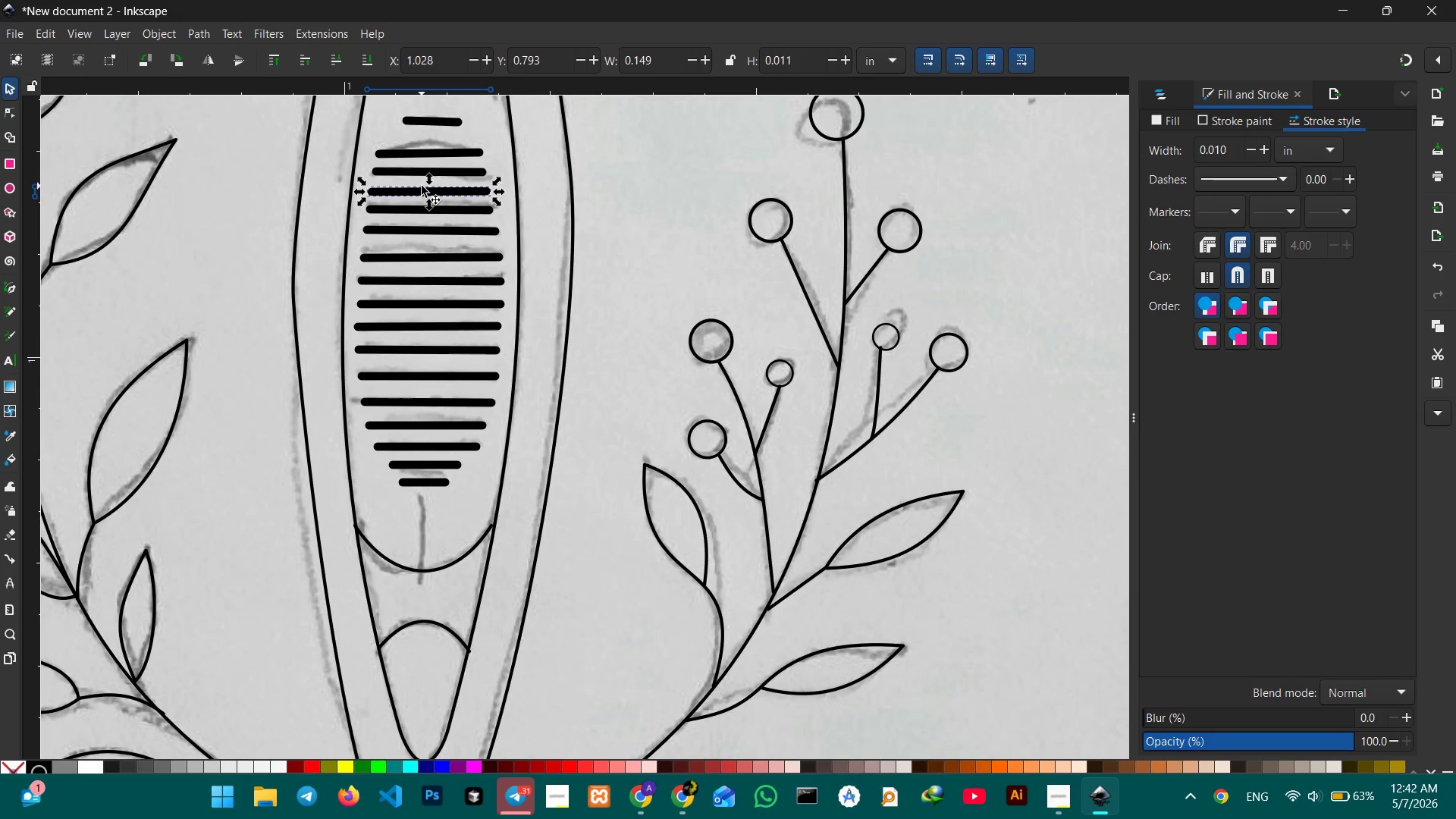 
left_click([466, 151])
 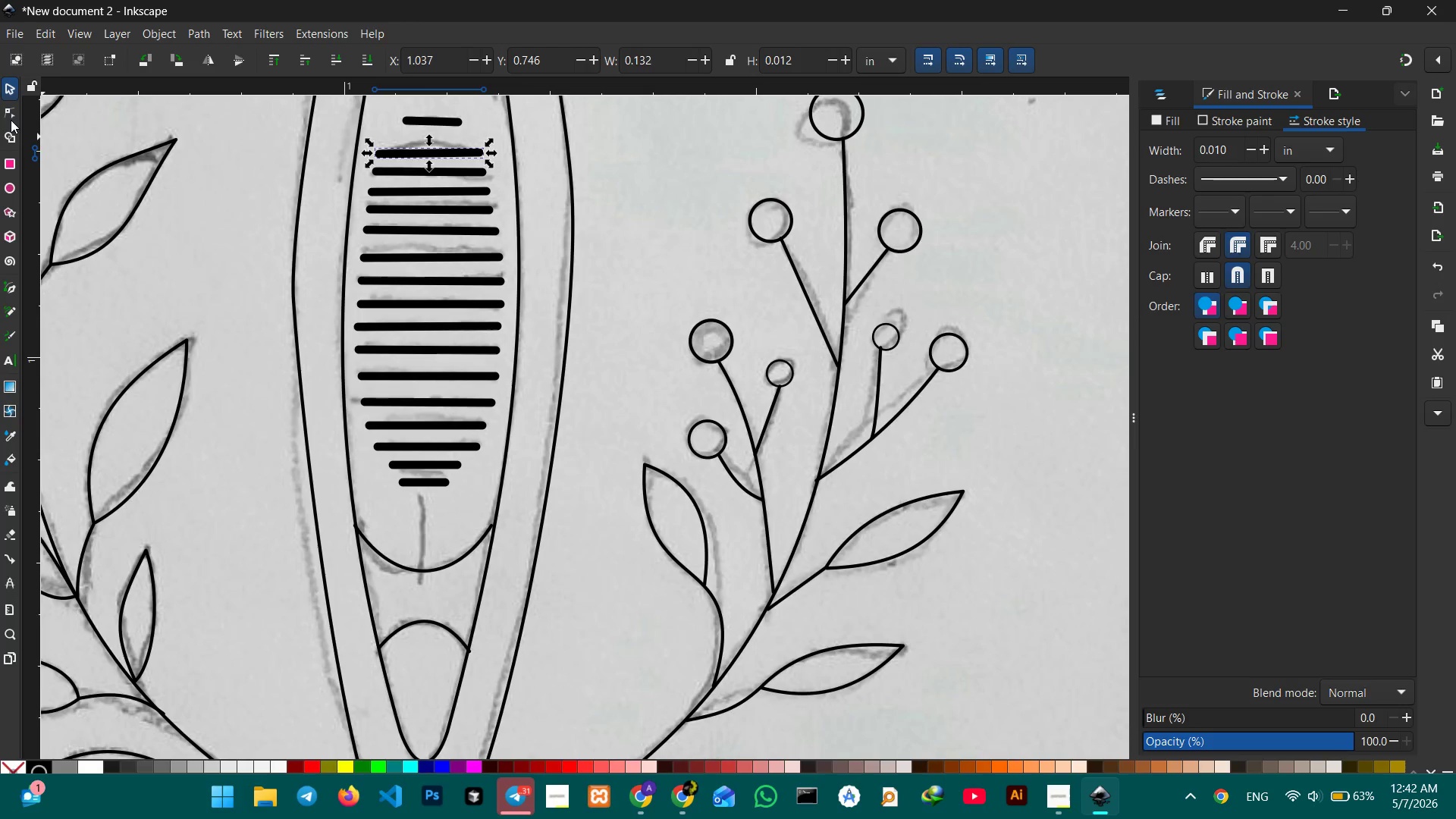 
left_click([11, 110])
 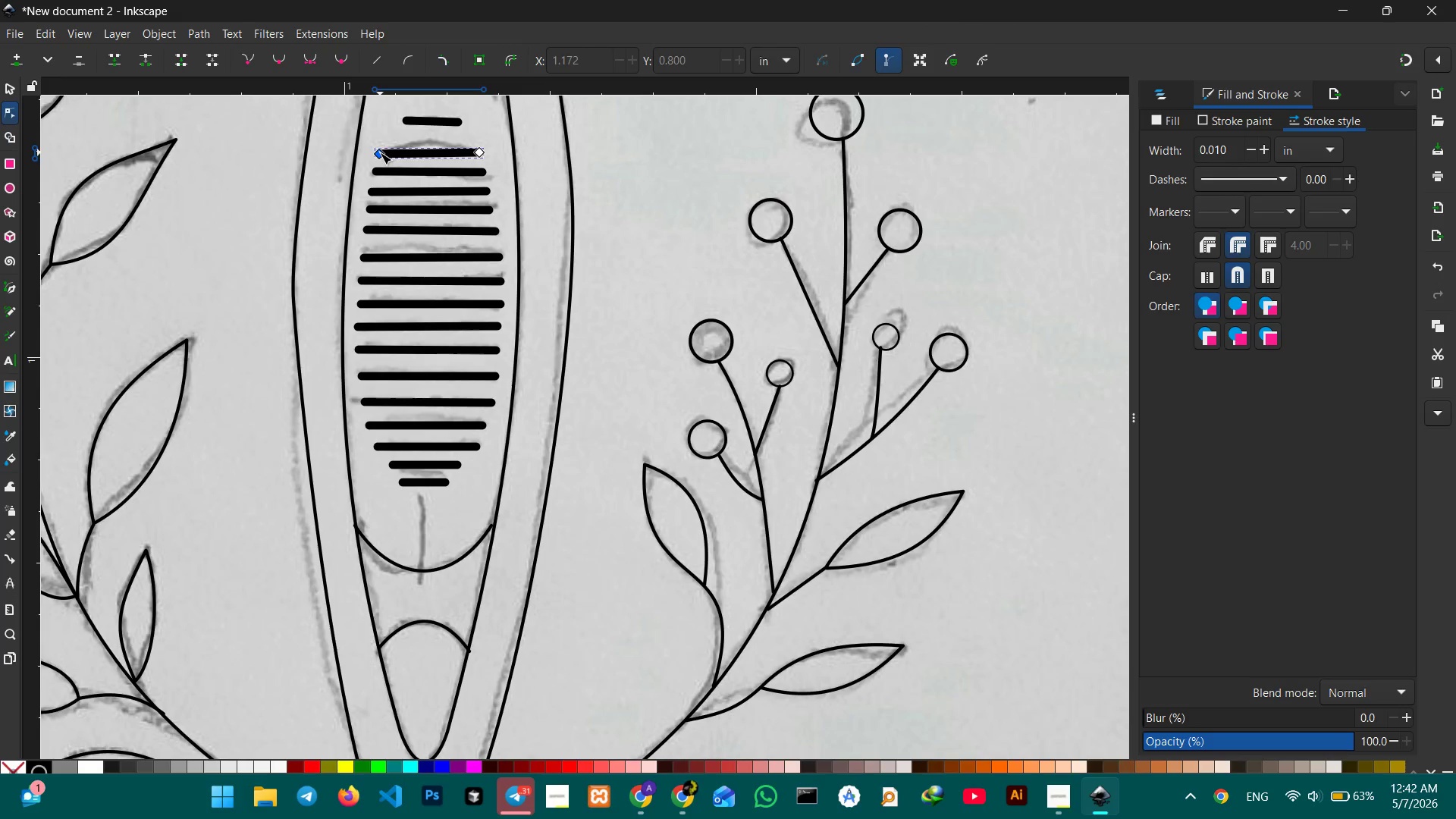 
left_click_drag(start_coordinate=[379, 154], to_coordinate=[387, 152])
 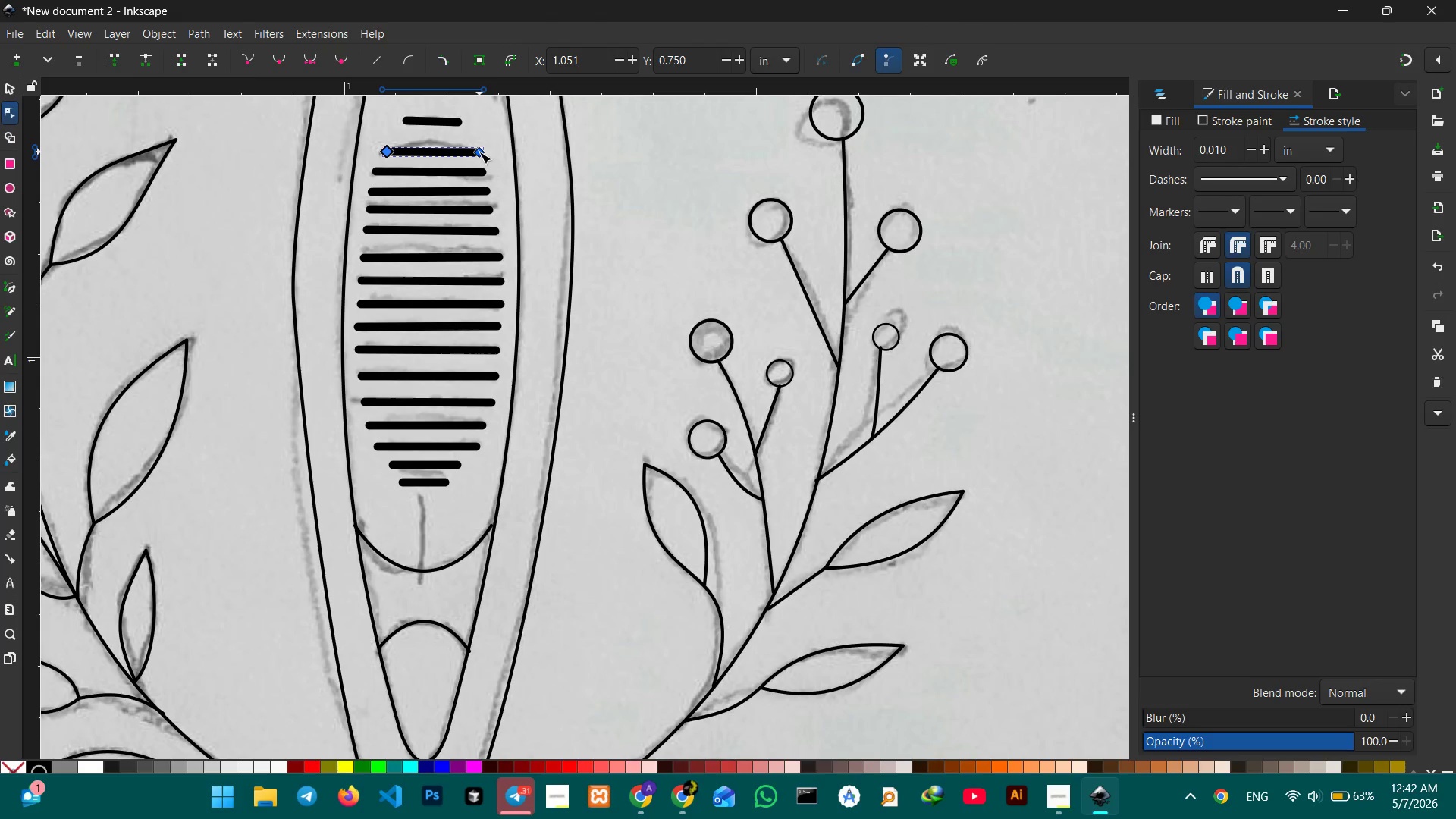 
left_click_drag(start_coordinate=[479, 152], to_coordinate=[471, 152])
 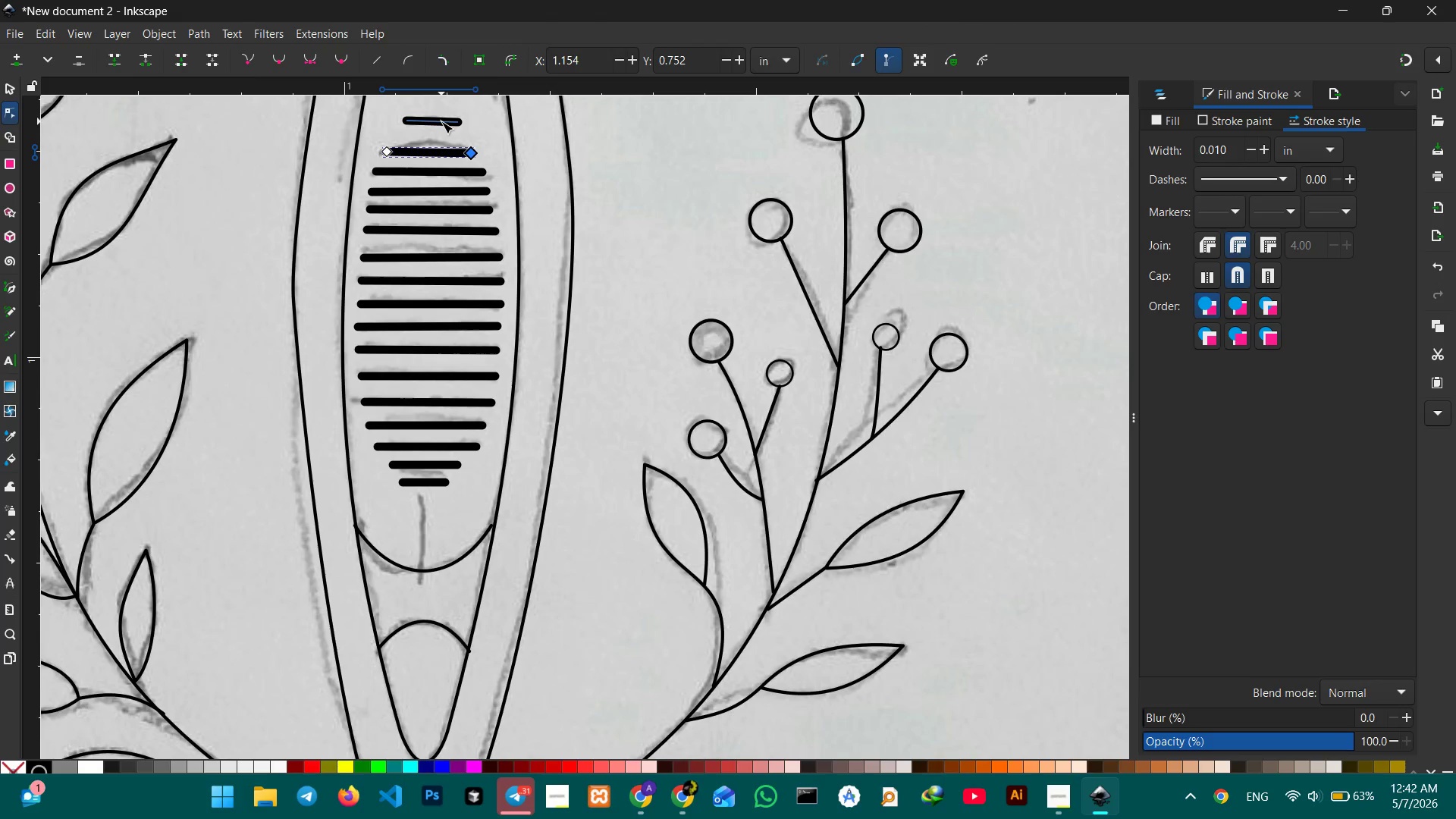 
left_click([441, 121])
 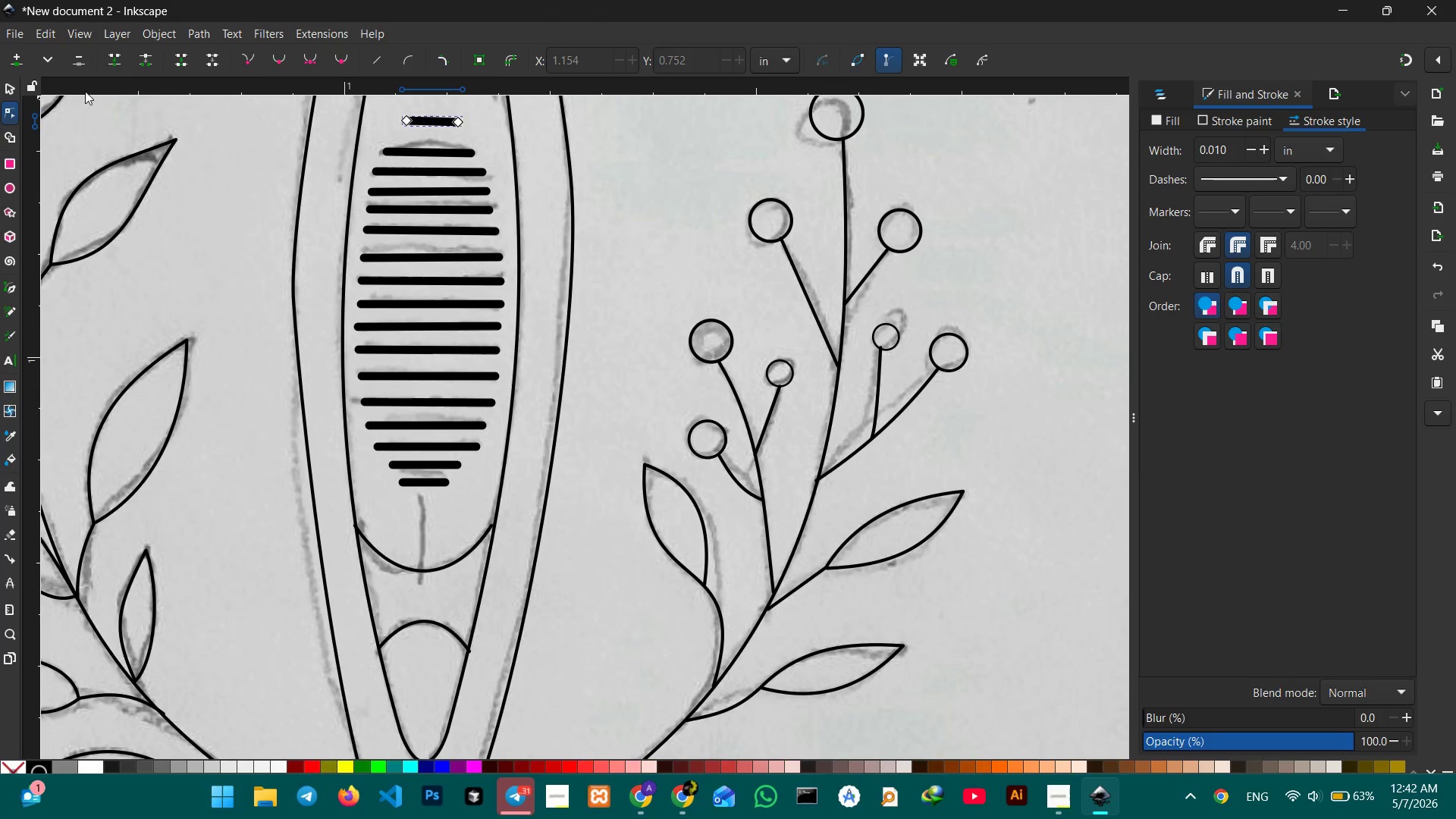 
left_click([0, 82])
 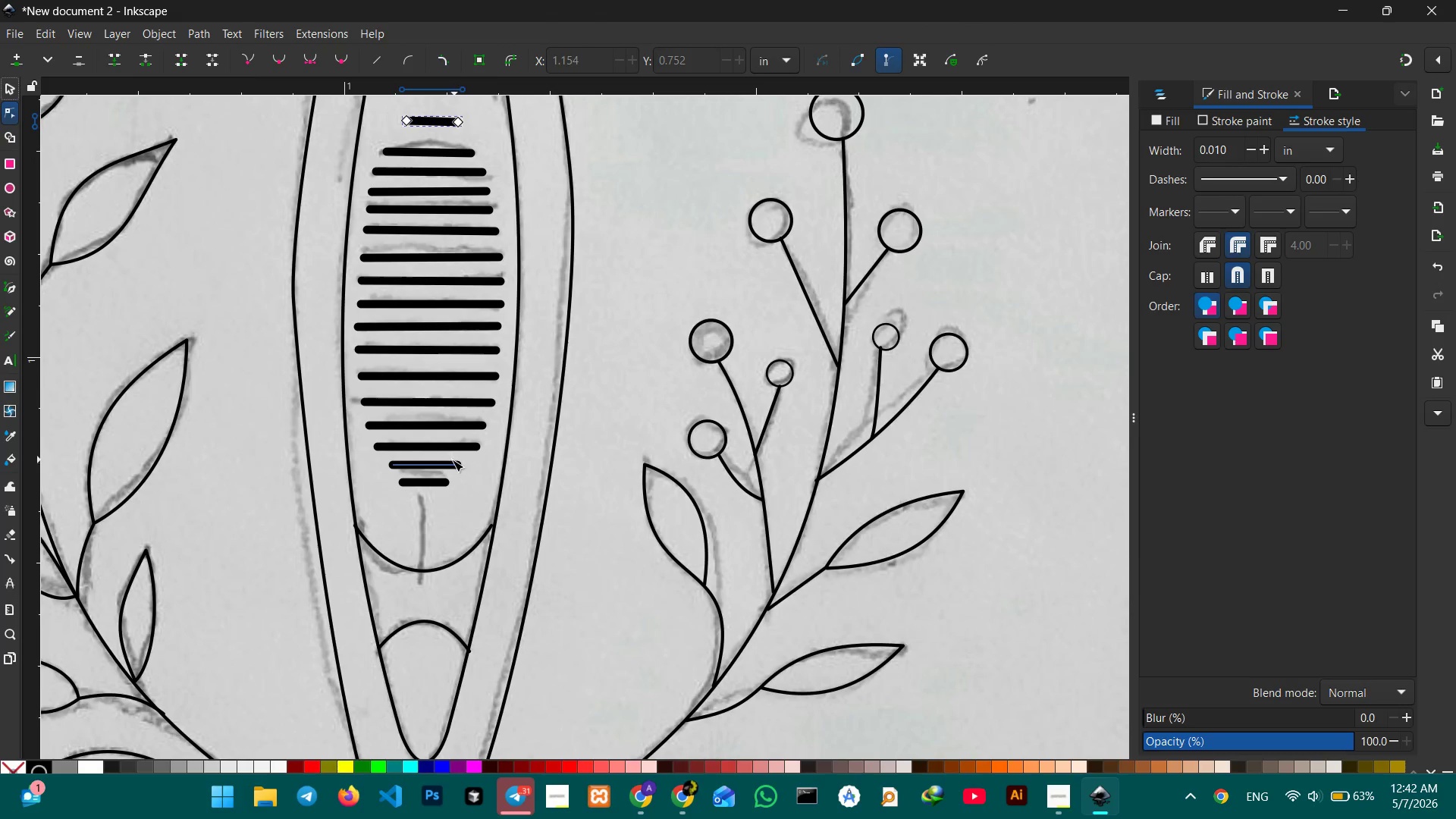 
left_click([451, 460])
 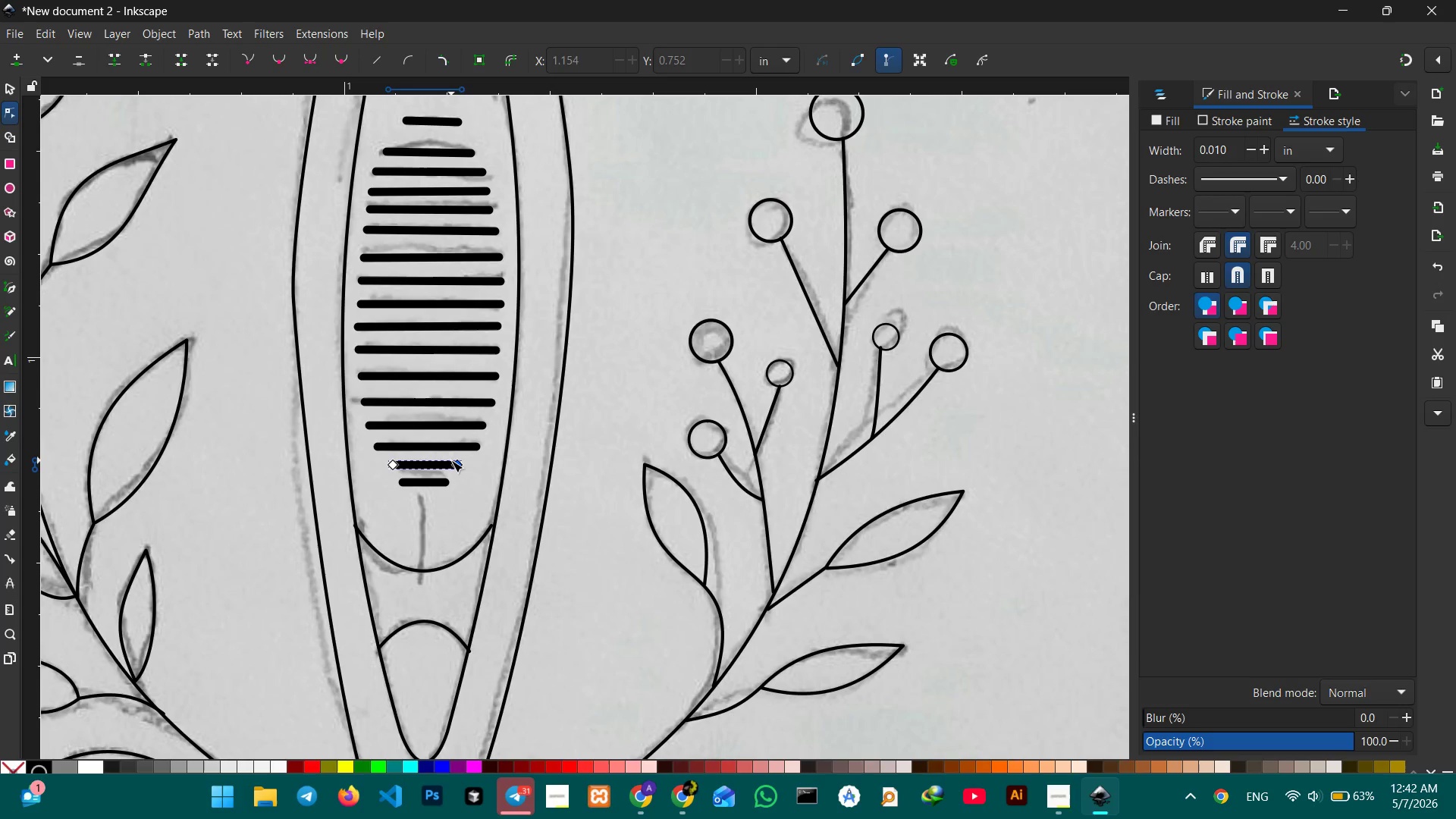 
hold_key(key=ControlLeft, duration=0.77)
 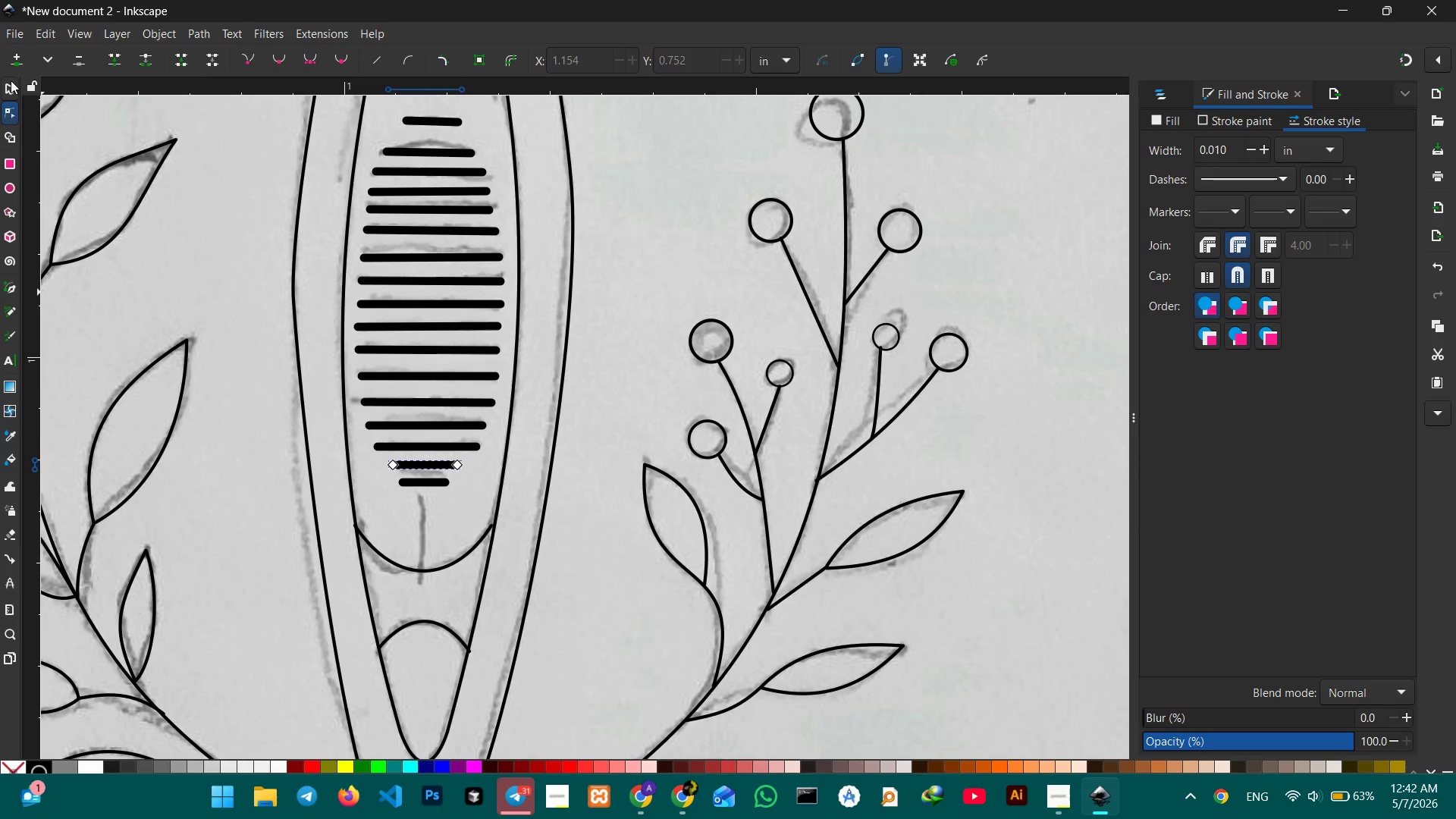 
left_click([11, 80])
 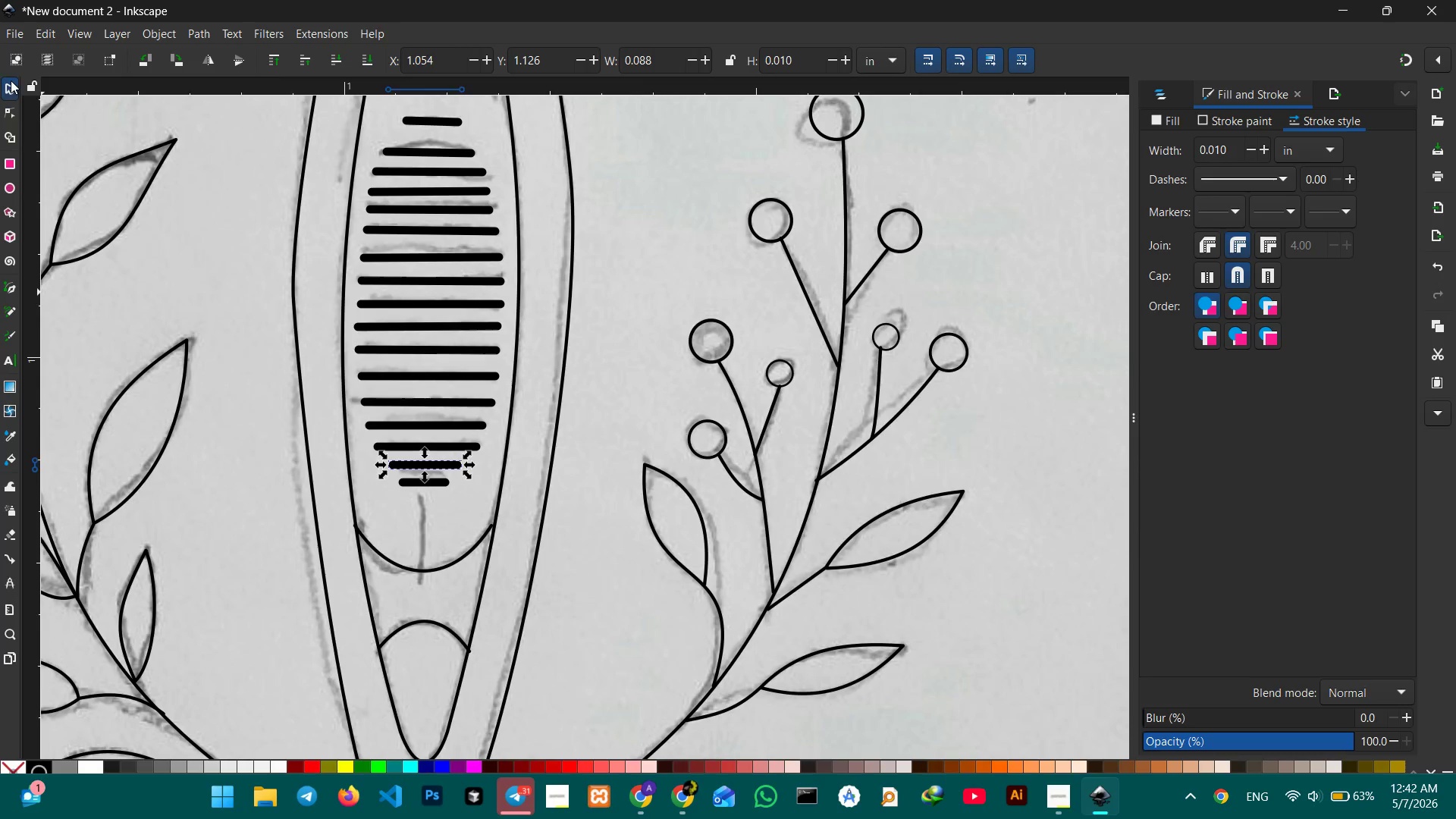 
key(Control+C)
 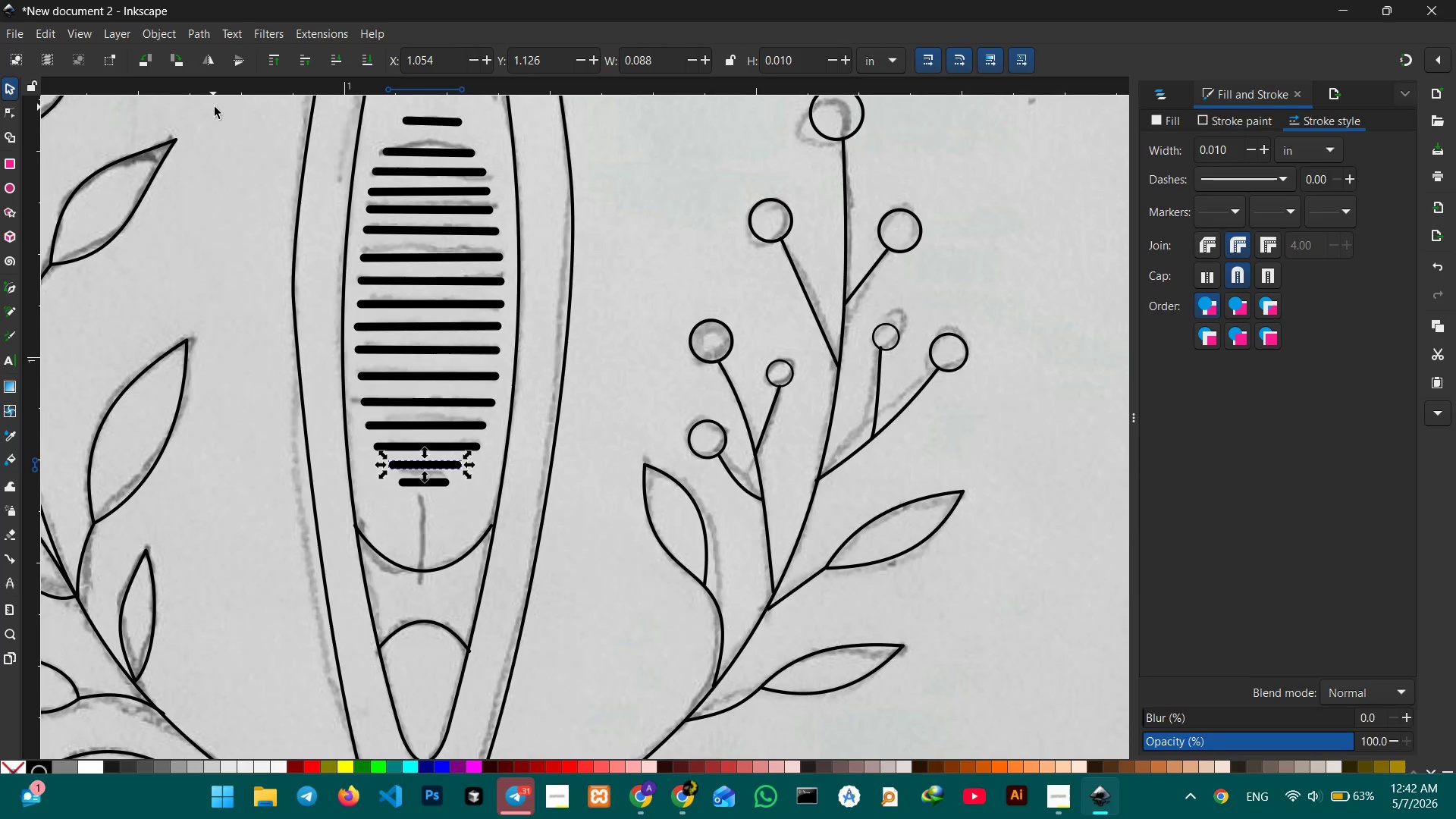 
key(Control+V)
 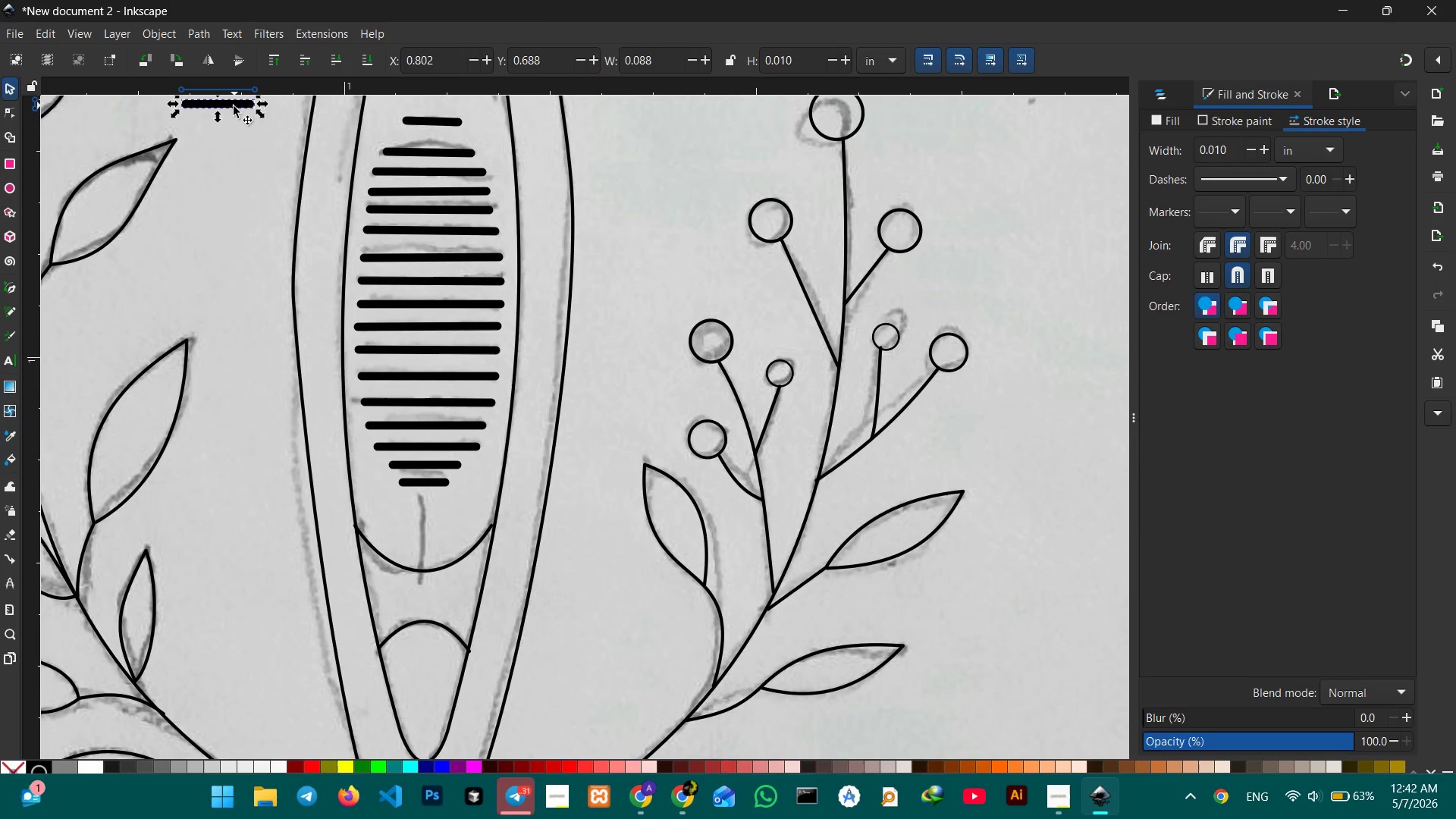 
left_click_drag(start_coordinate=[233, 107], to_coordinate=[451, 141])
 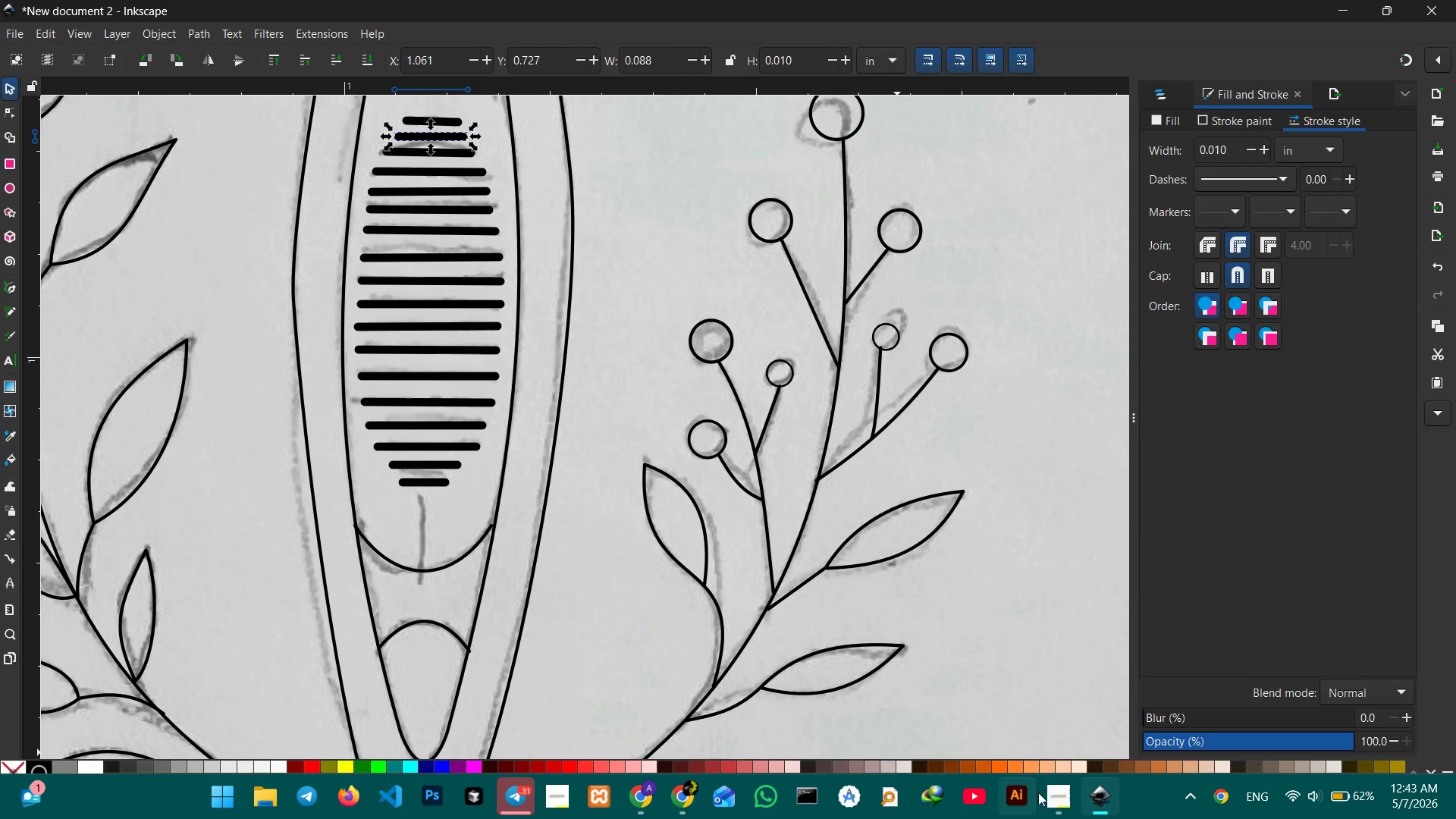 
left_click([1044, 795])